 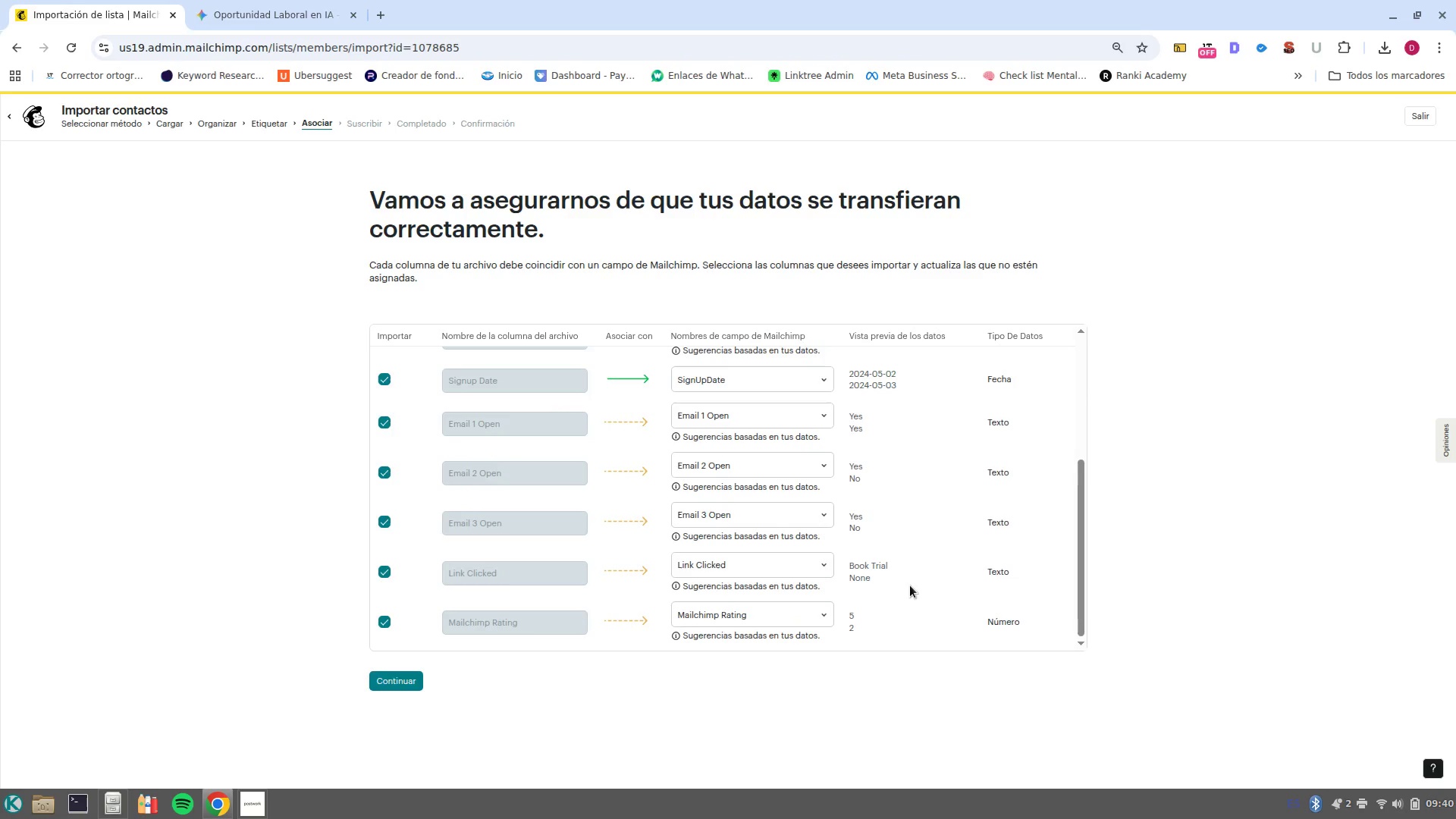 
scroll: coordinate [892, 611], scroll_direction: down, amount: 2.0
 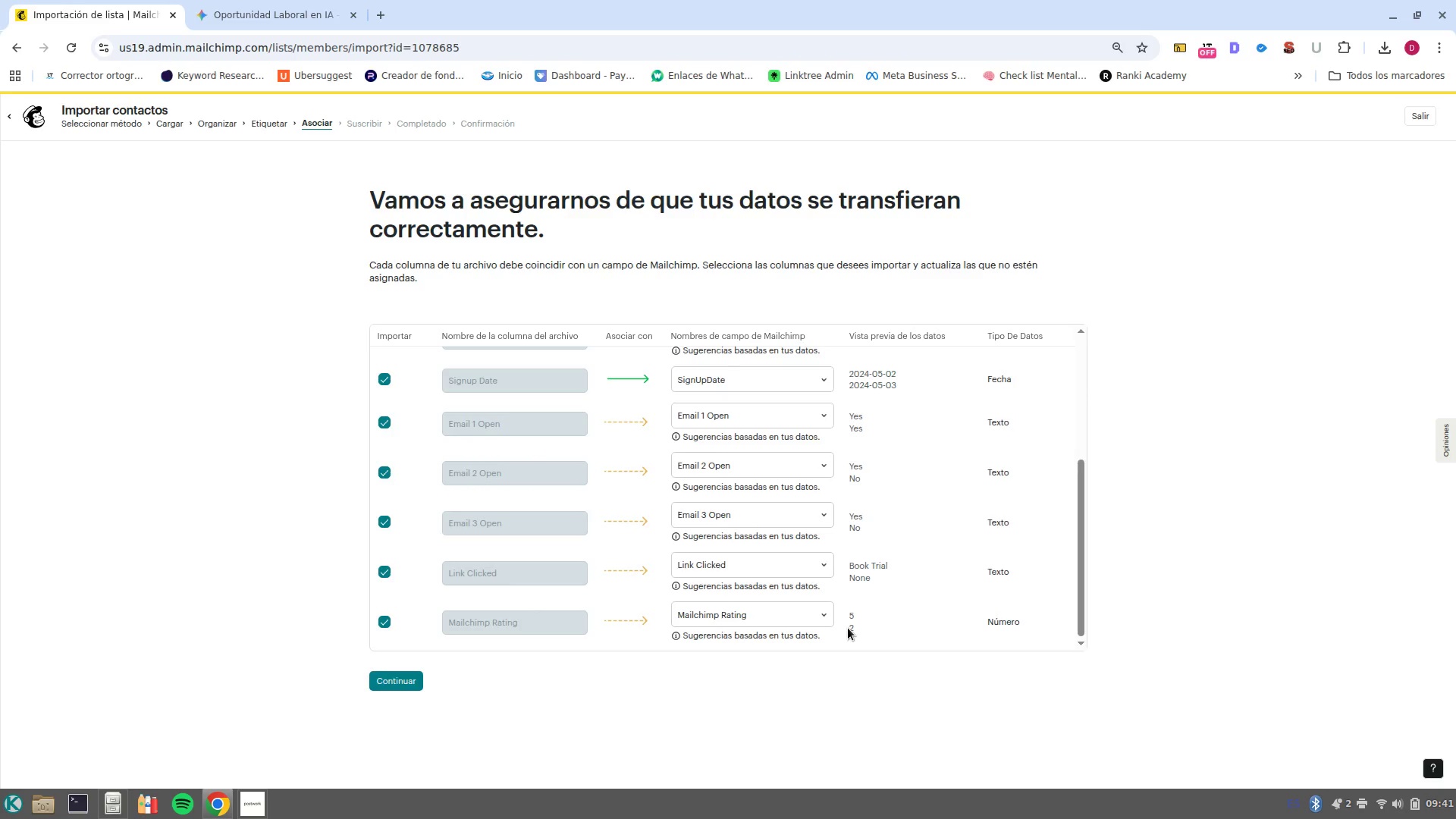 
wait(21.19)
 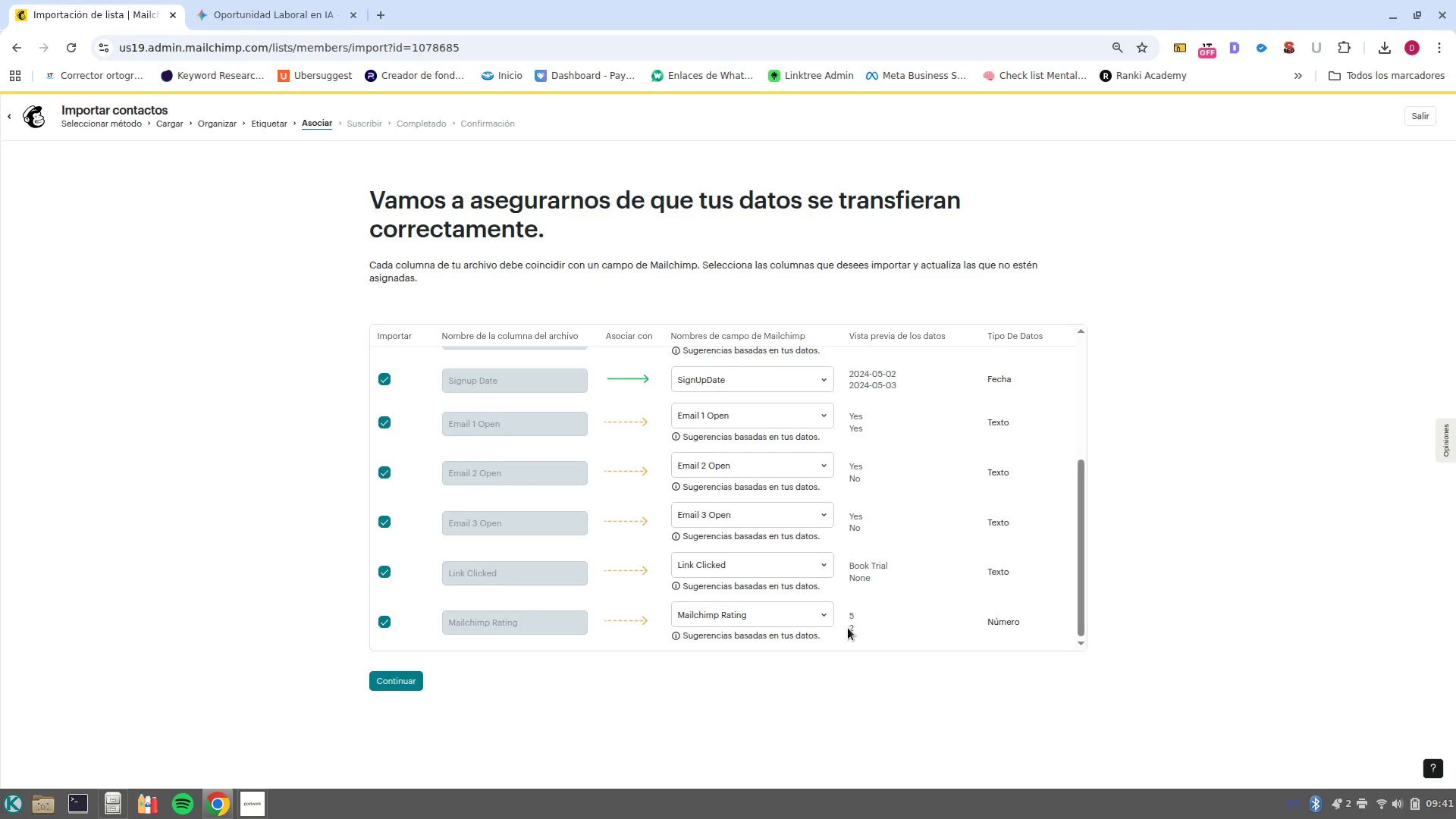 
scroll: coordinate [689, 551], scroll_direction: up, amount: 4.0
 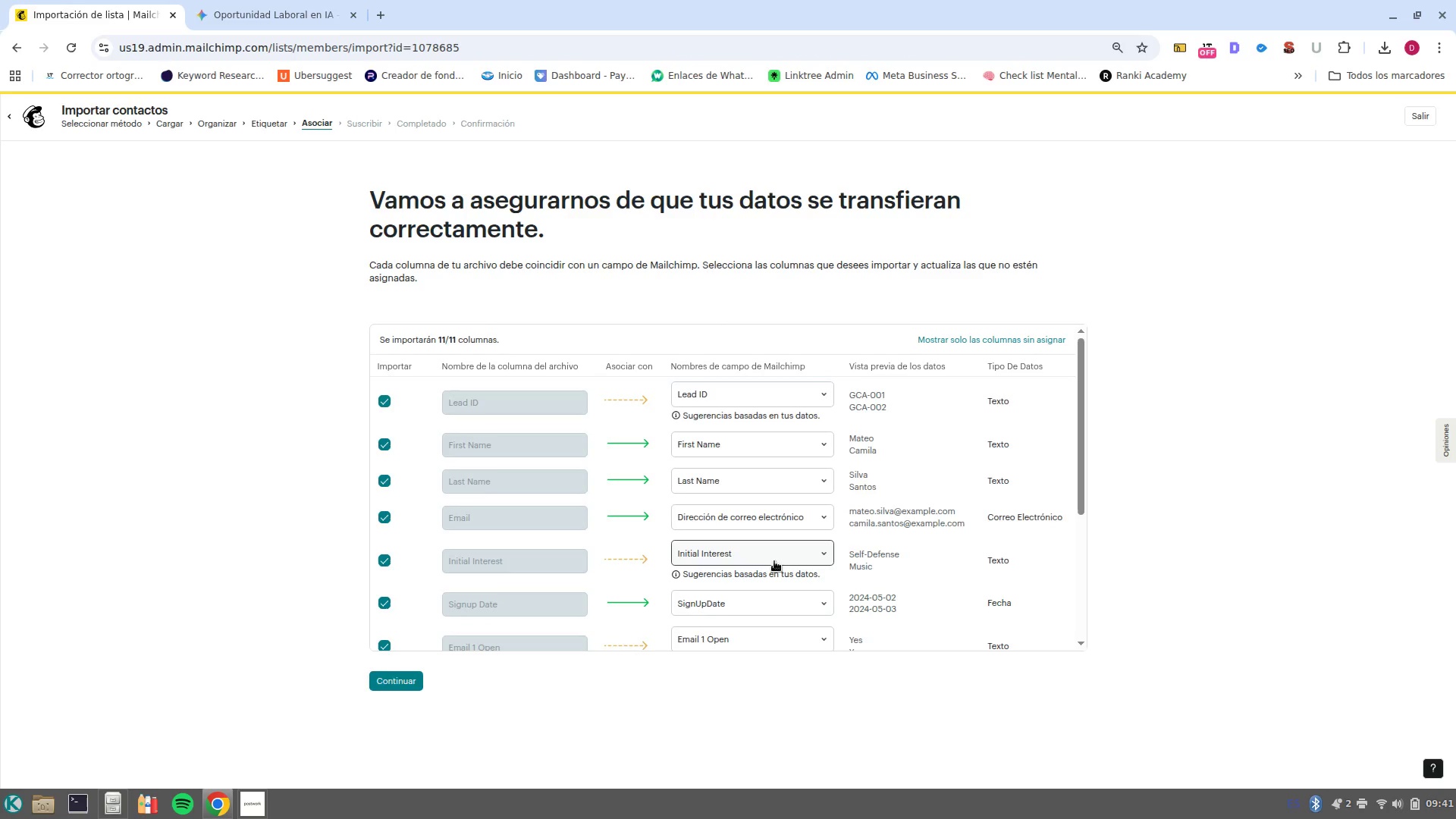 
wait(18.82)
 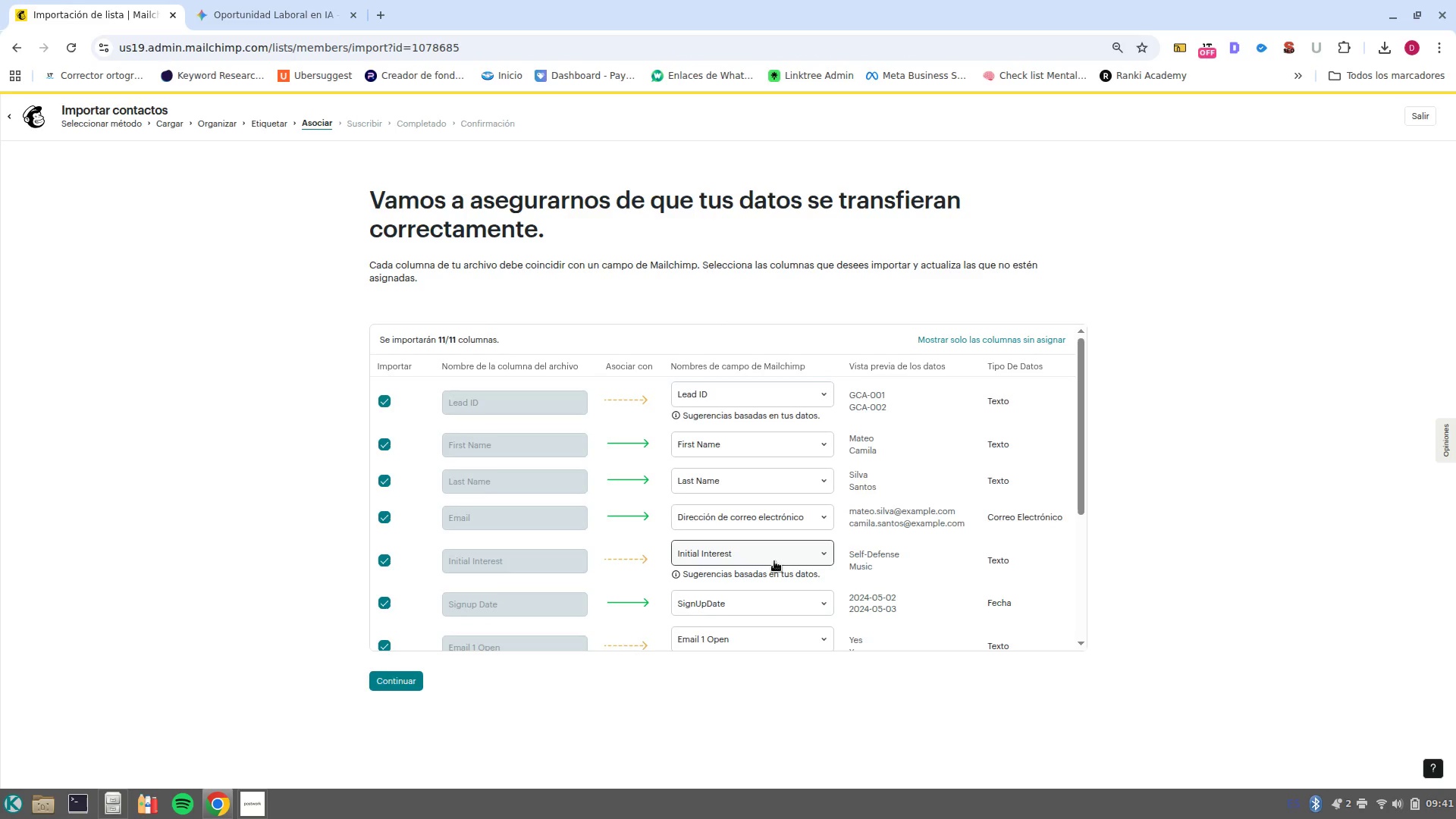 
scroll: coordinate [774, 562], scroll_direction: down, amount: 9.0
 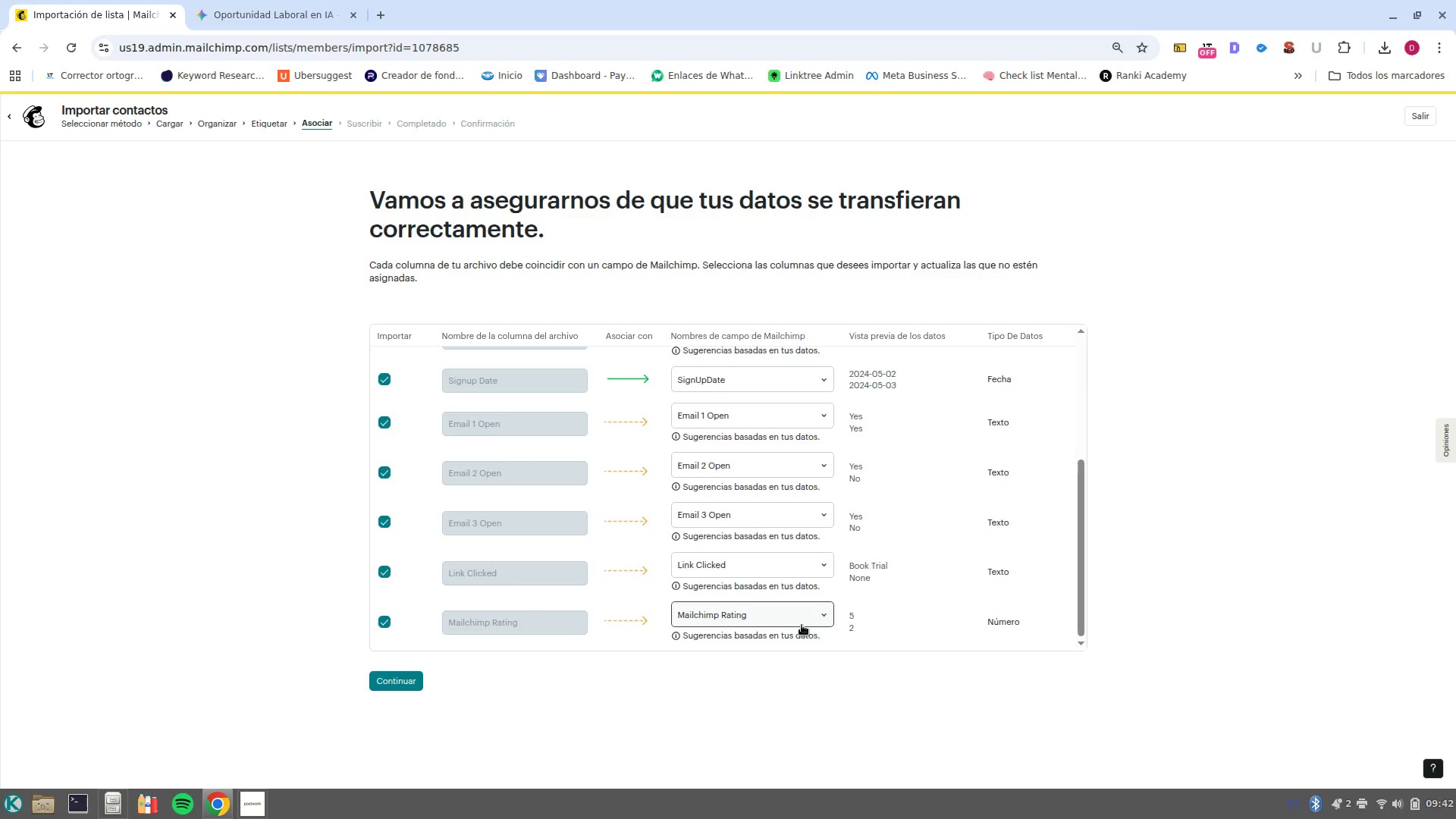 
wait(44.73)
 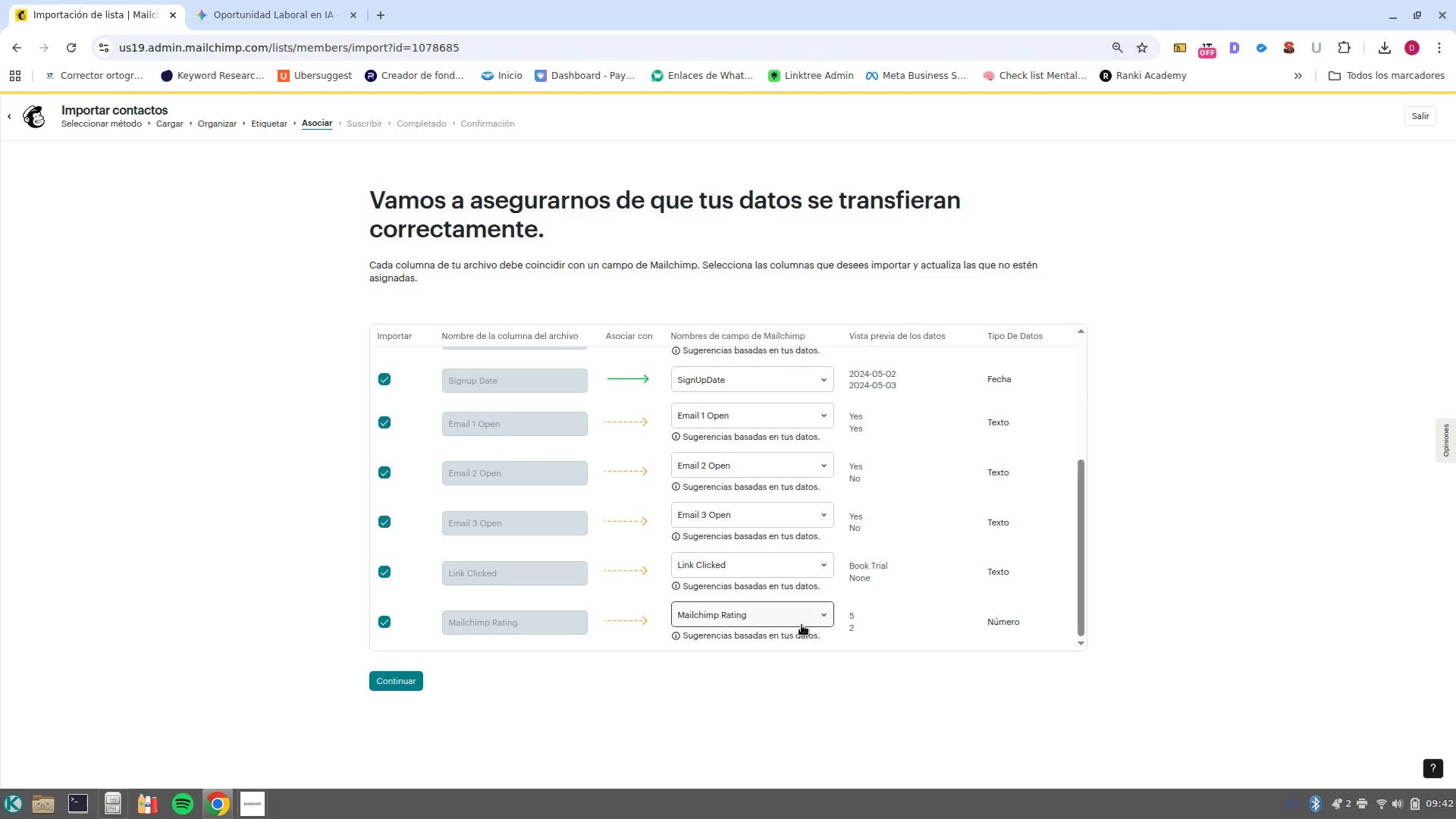 
scroll: coordinate [558, 620], scroll_direction: up, amount: 3.0
 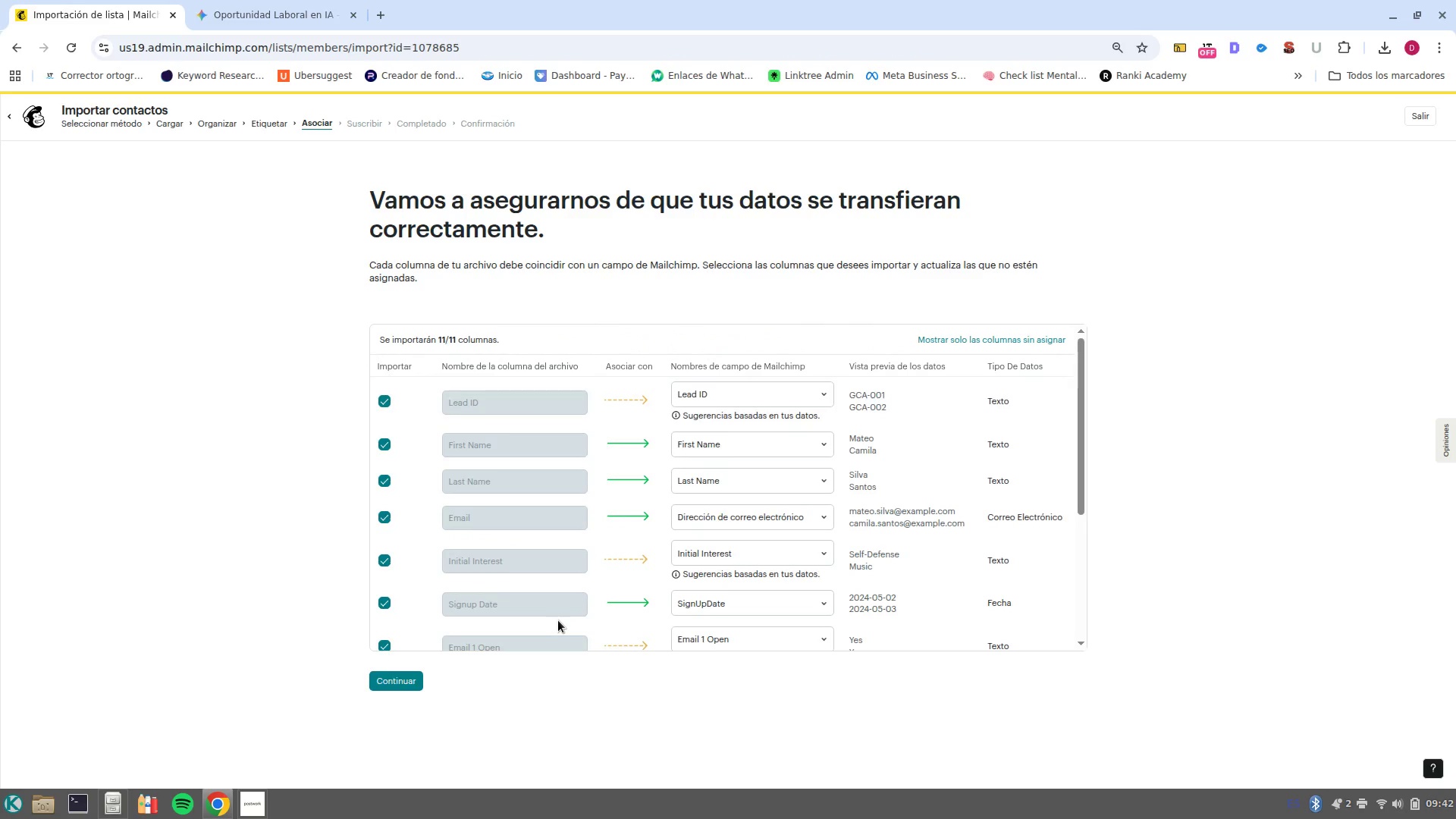 
scroll: coordinate [558, 620], scroll_direction: down, amount: 5.0
 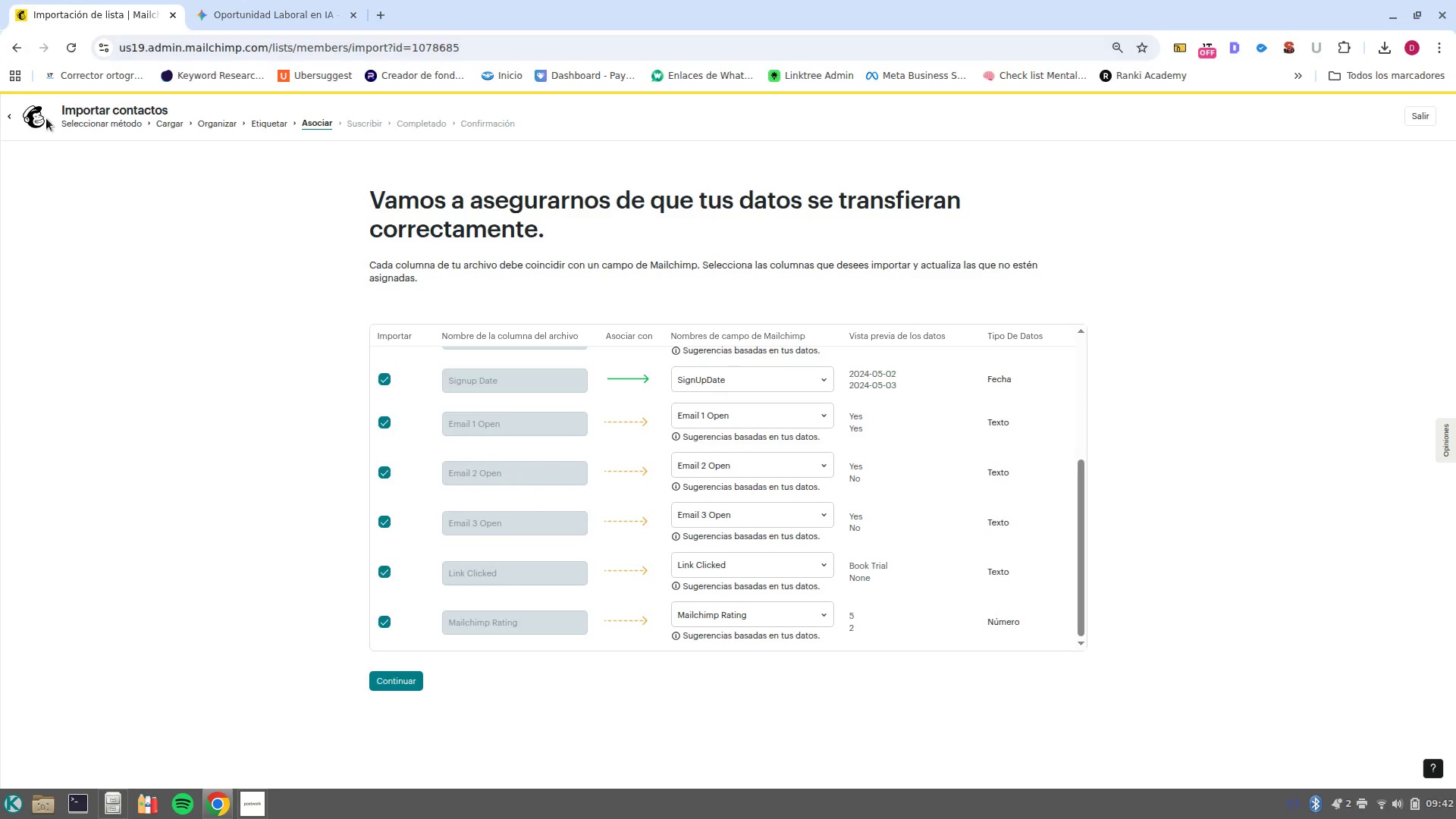 
wait(5.79)
 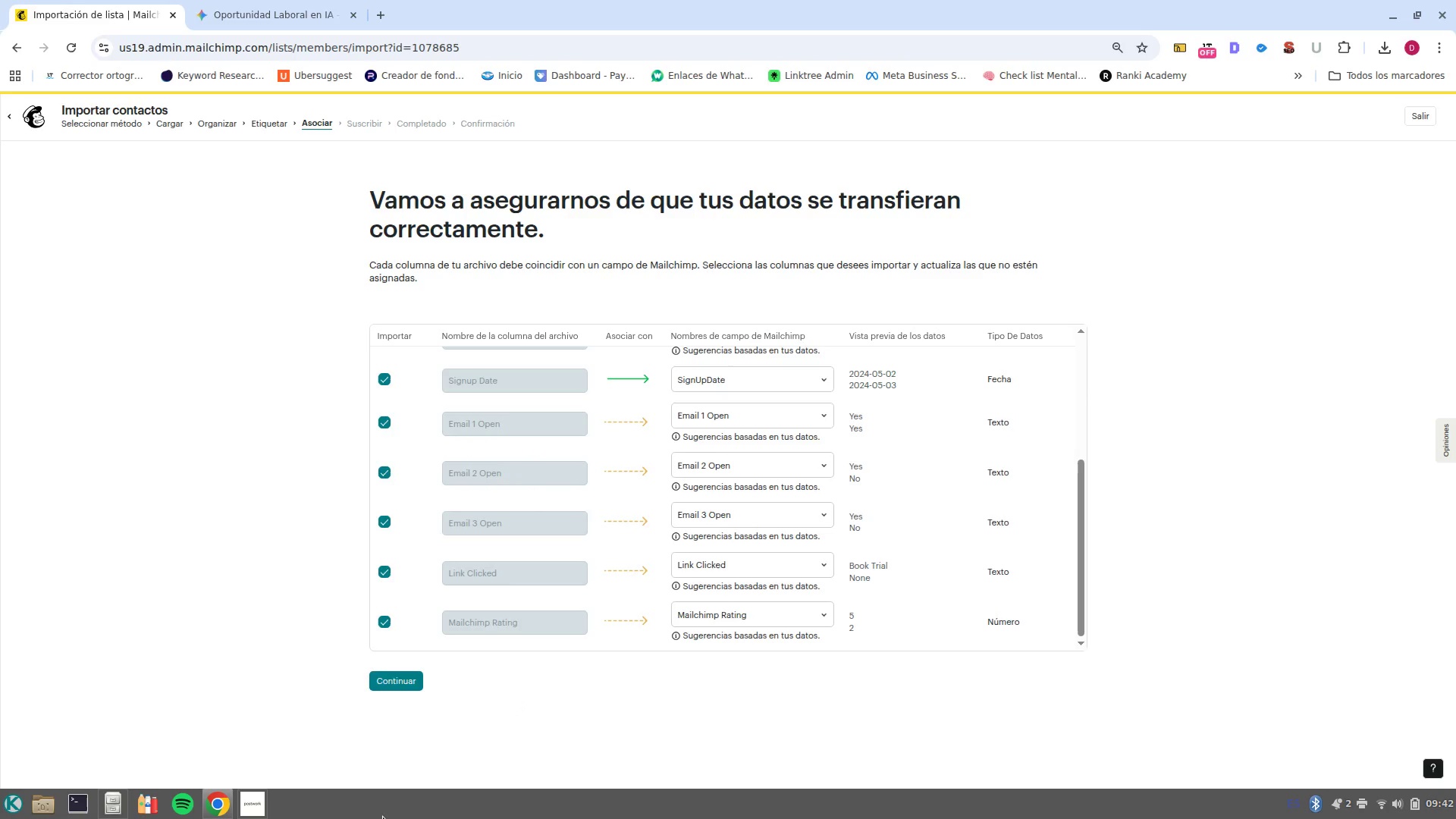 
left_click([17, 54])
 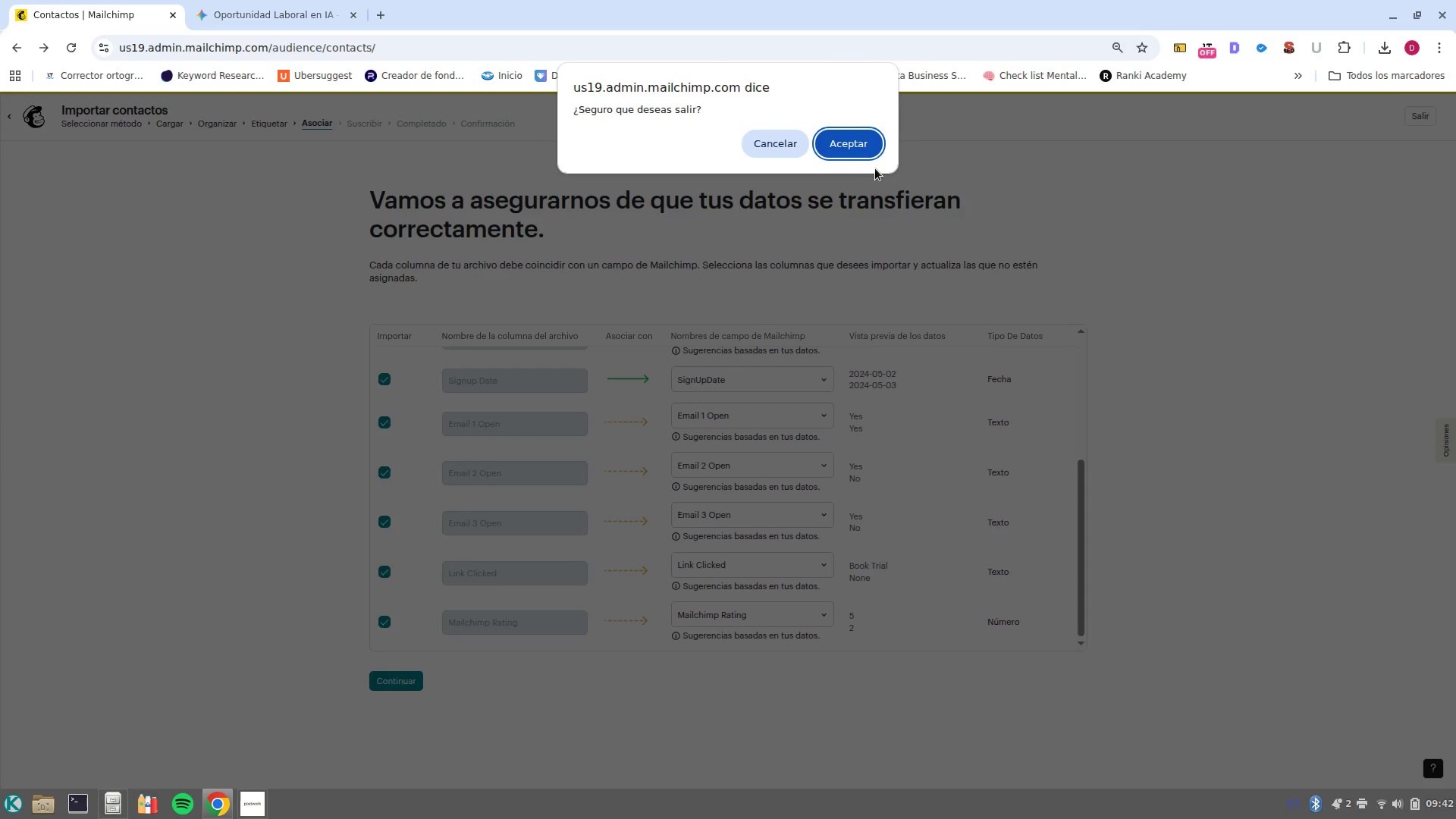 
left_click([863, 149])
 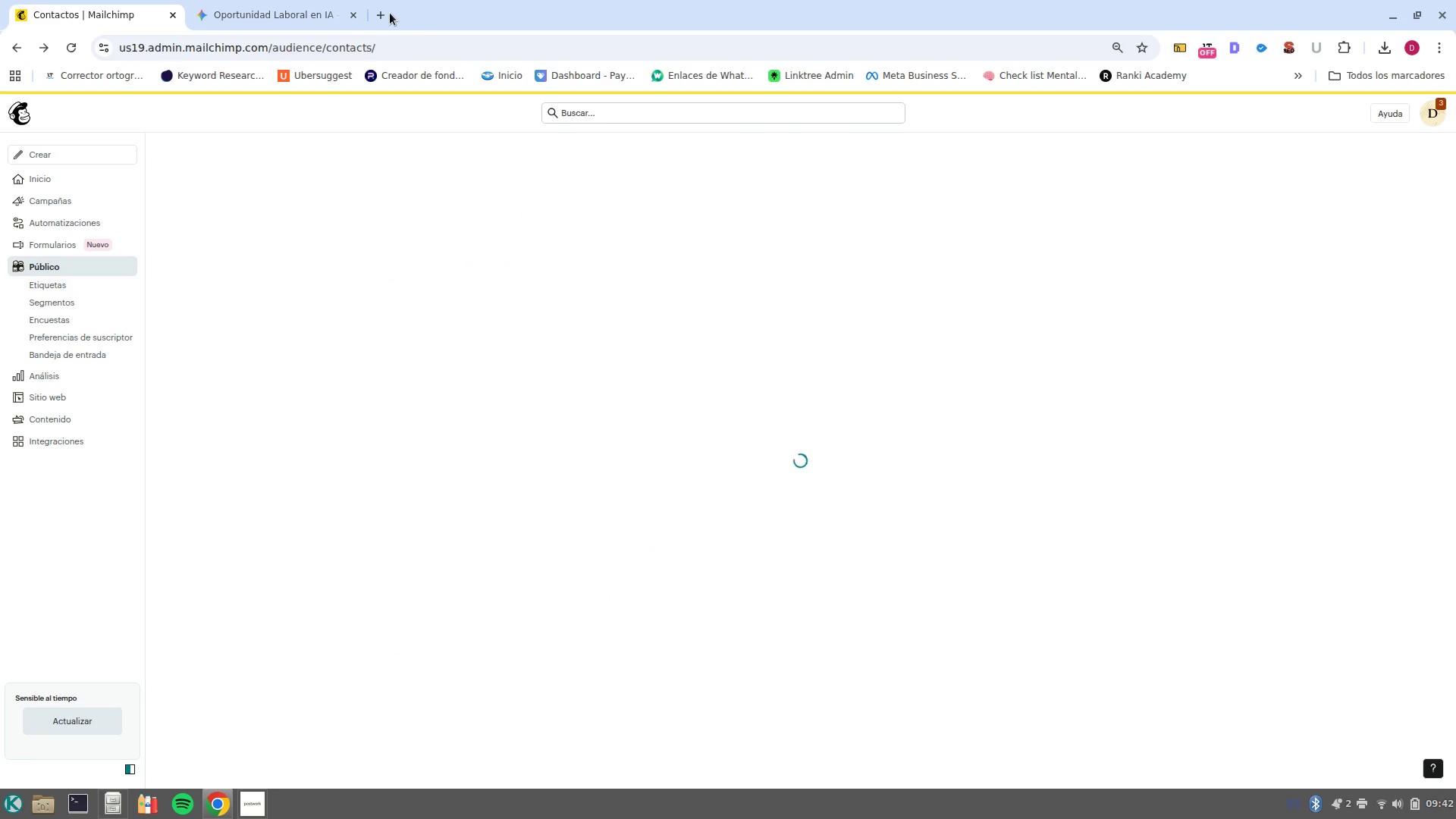 
left_click([375, 18])
 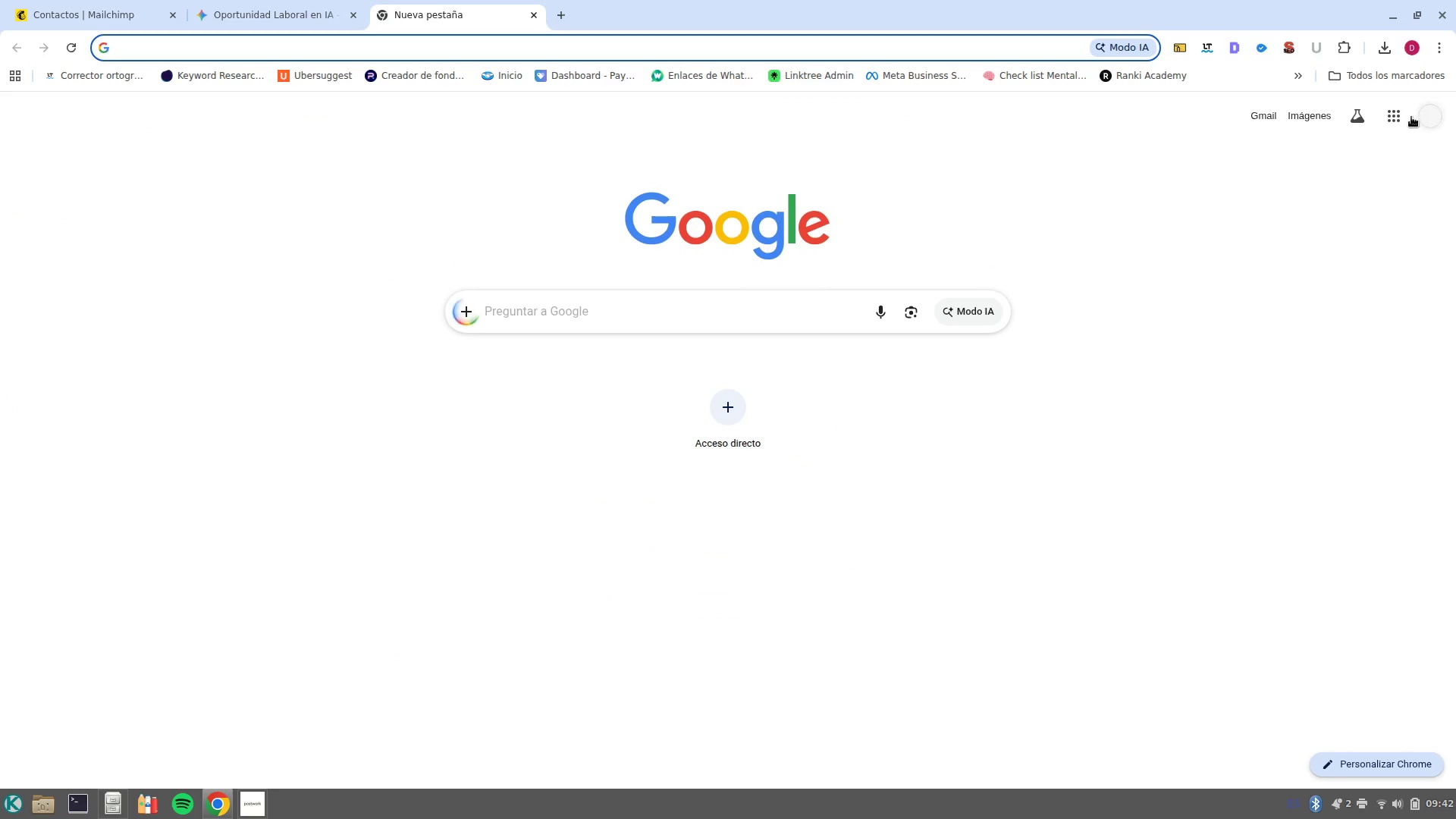 
left_click([1397, 116])
 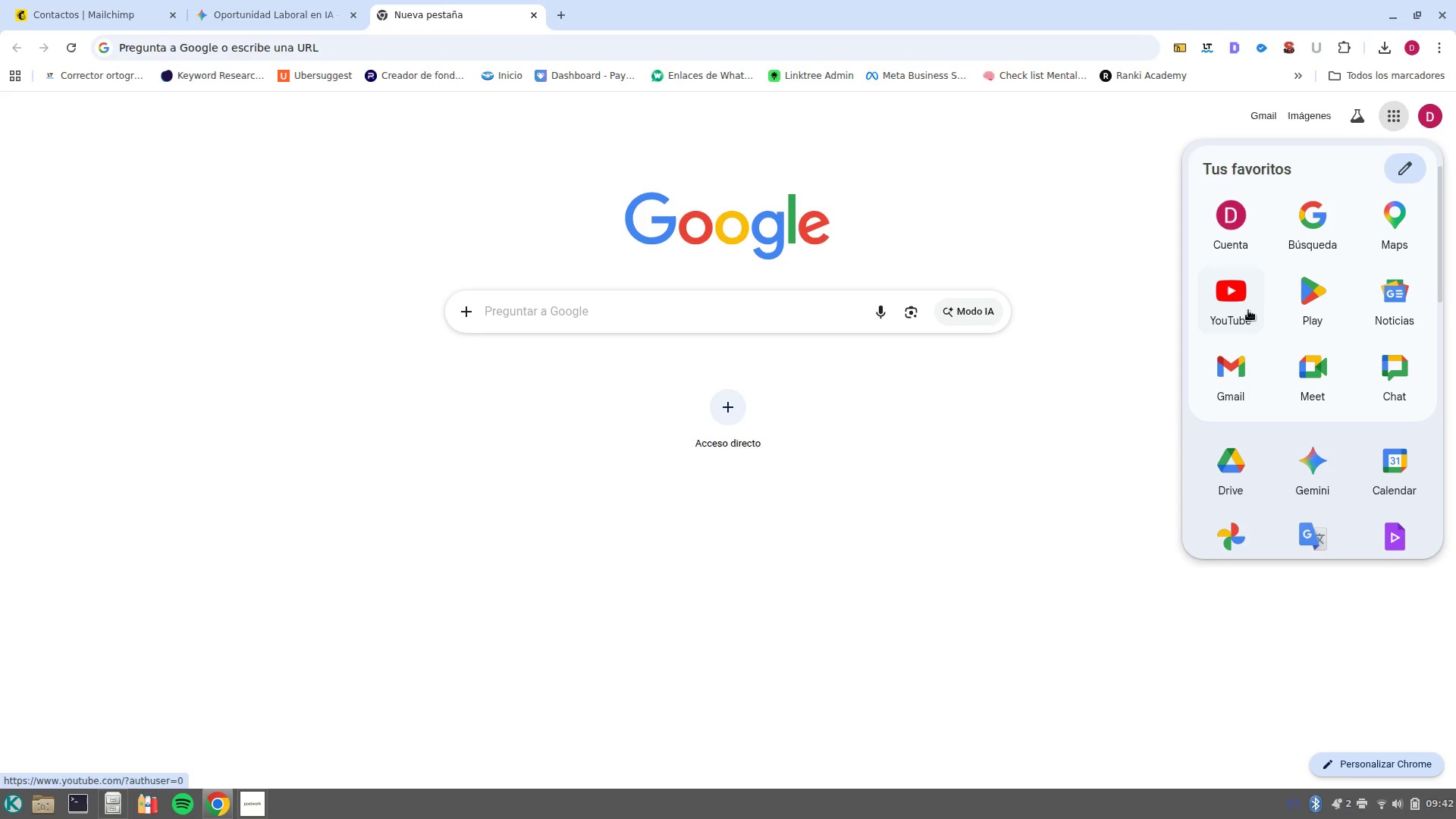 
scroll: coordinate [1313, 453], scroll_direction: down, amount: 2.0
 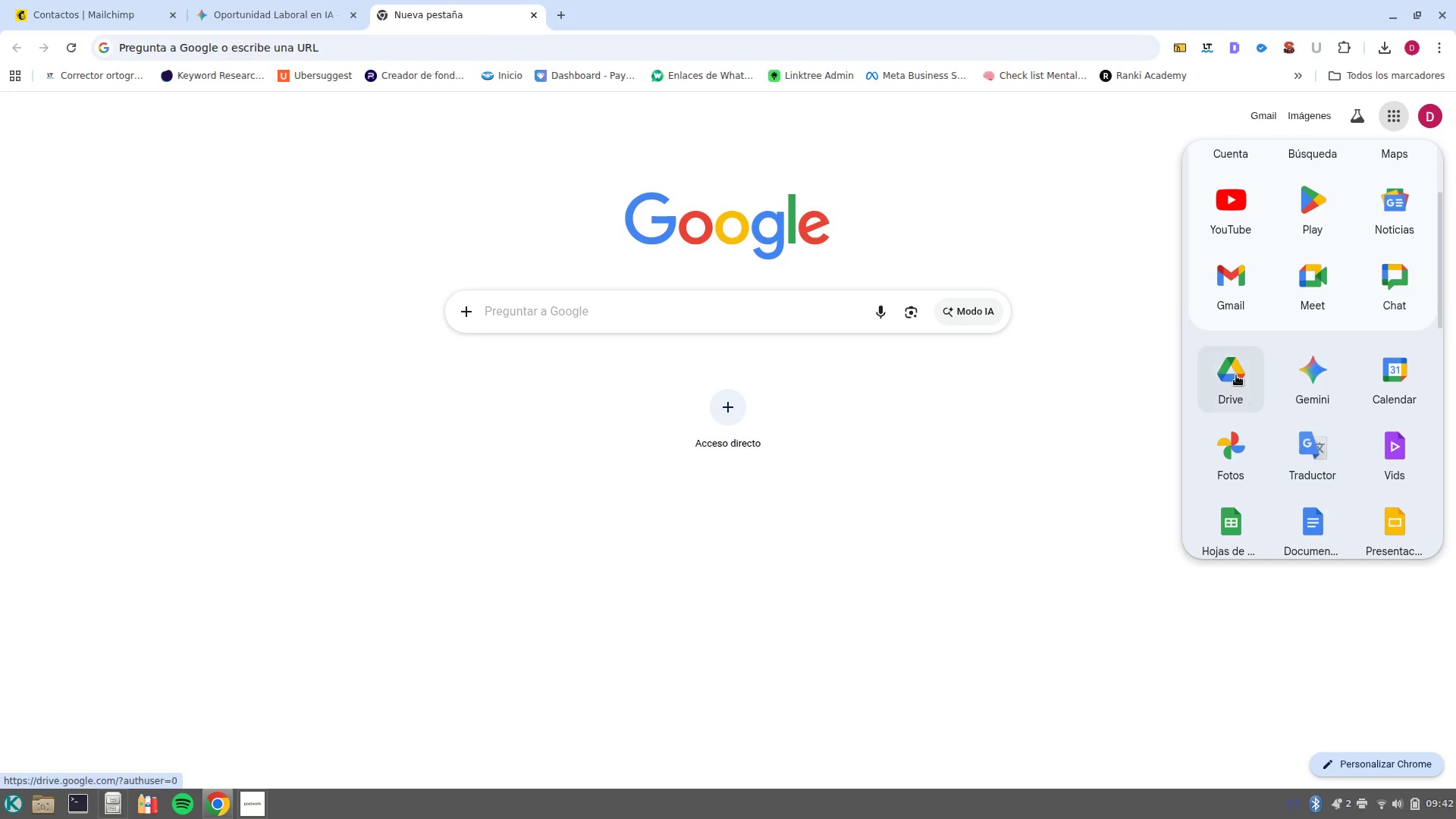 
left_click([1236, 375])
 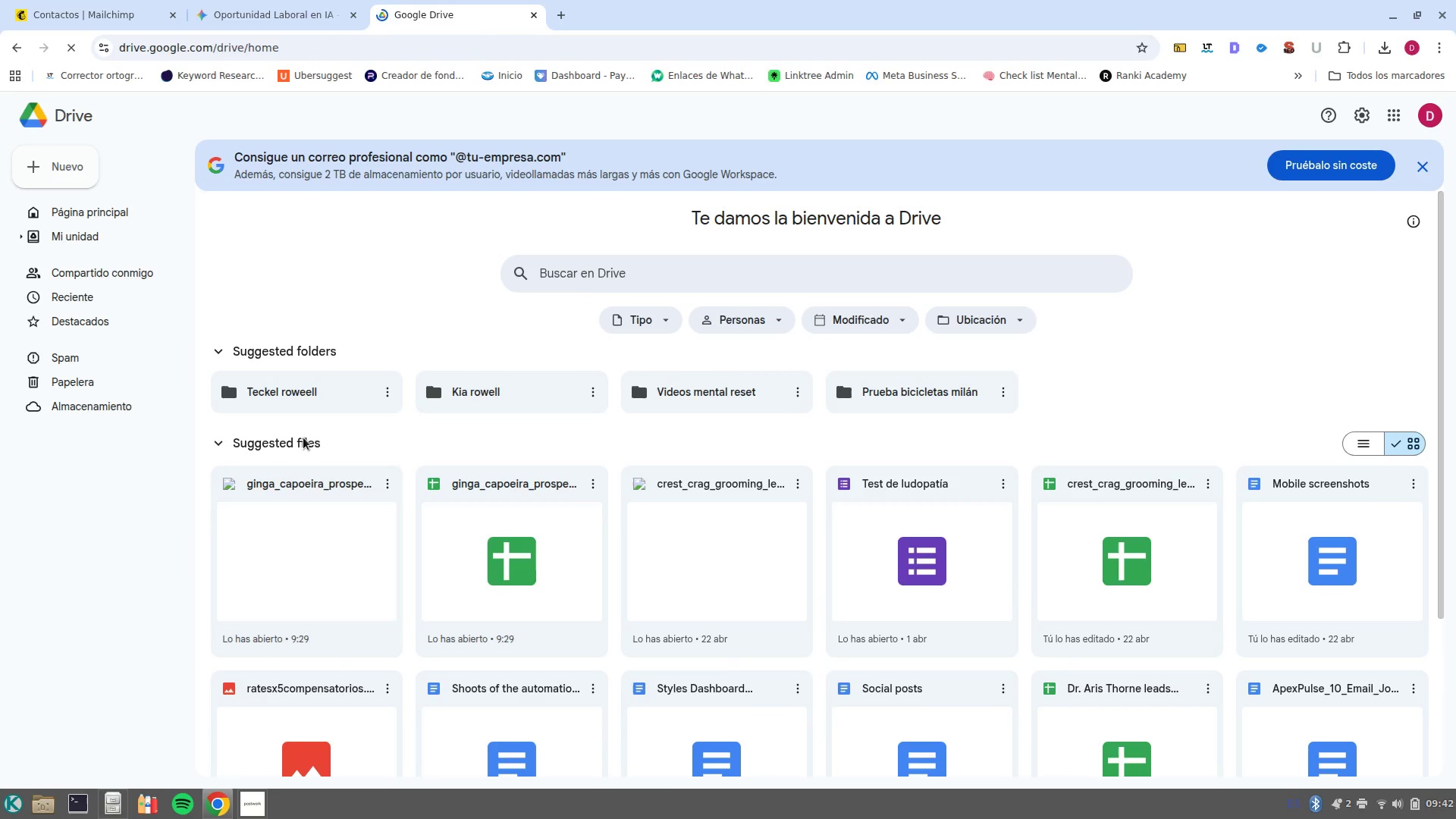 
left_click([309, 577])
 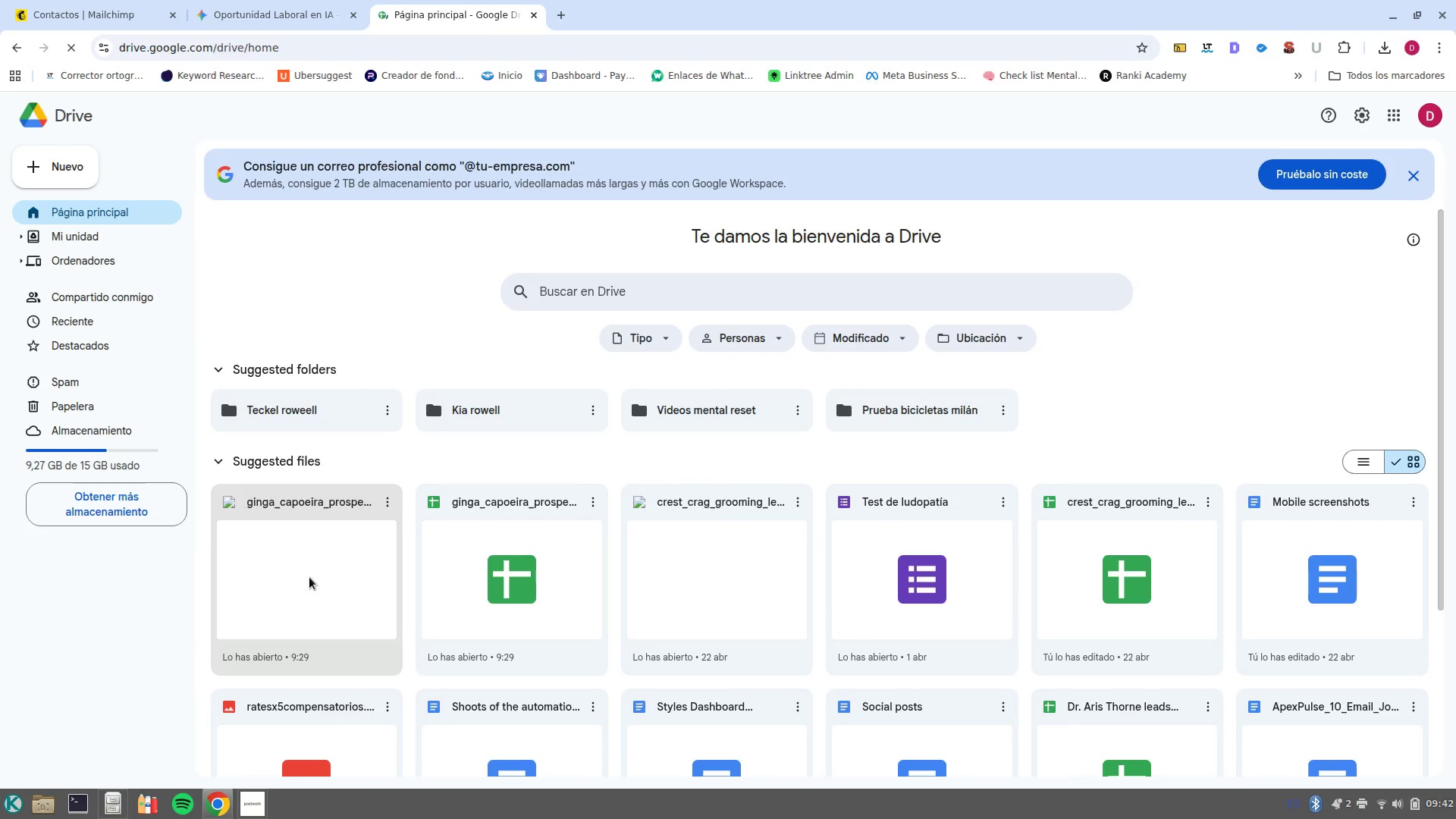 
left_click([309, 577])
 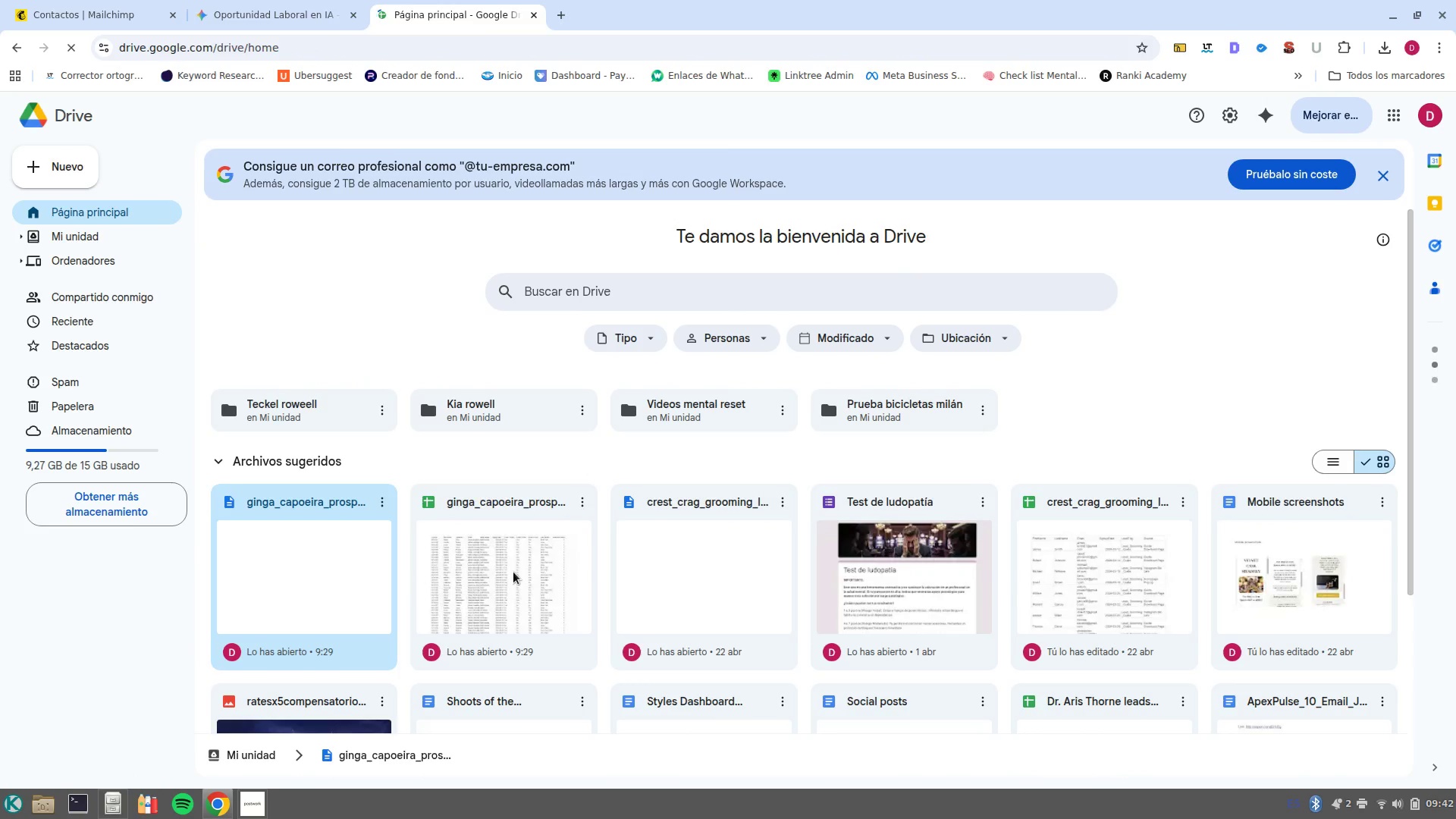 
double_click([513, 572])
 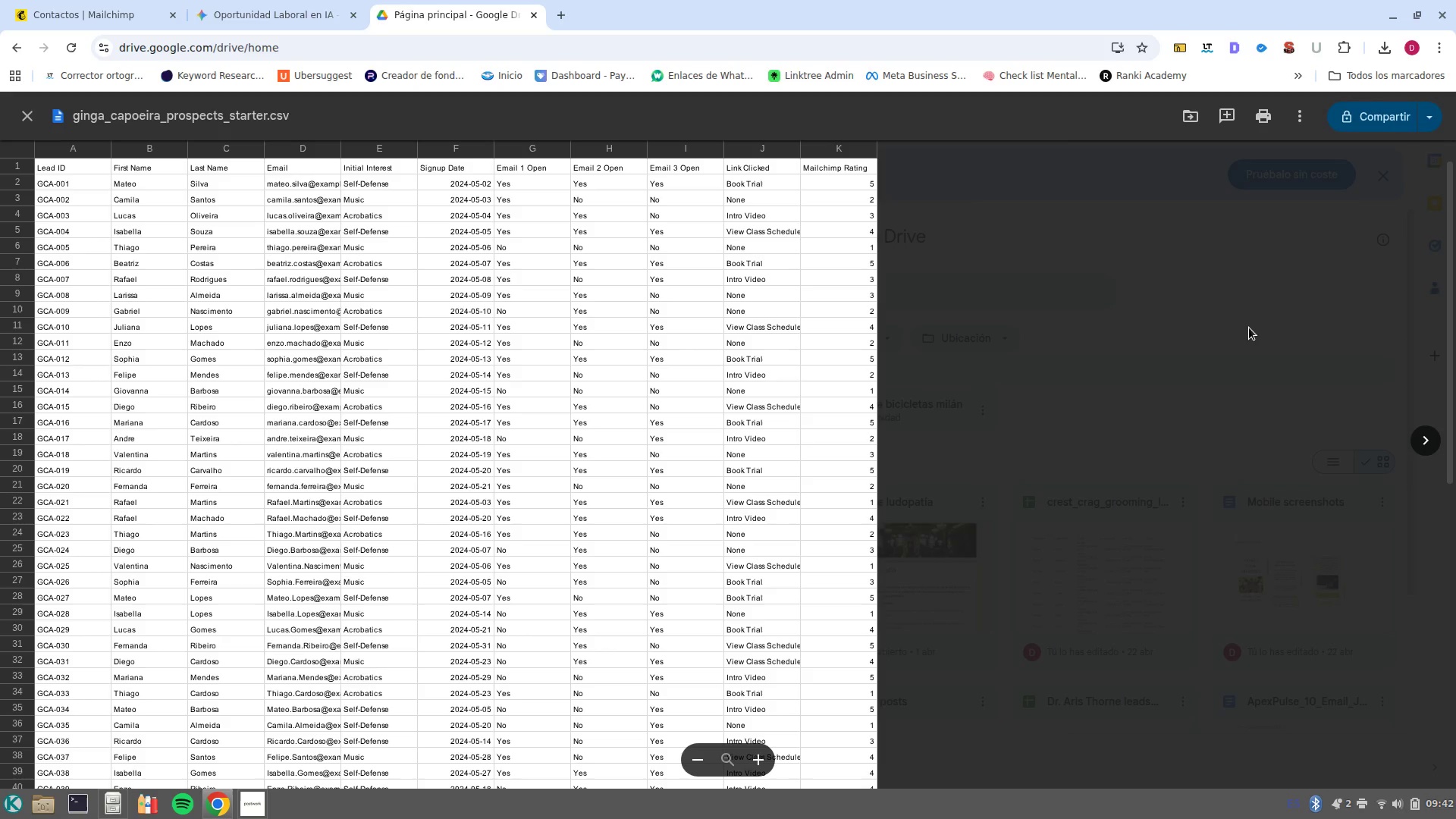 
key(Escape)
 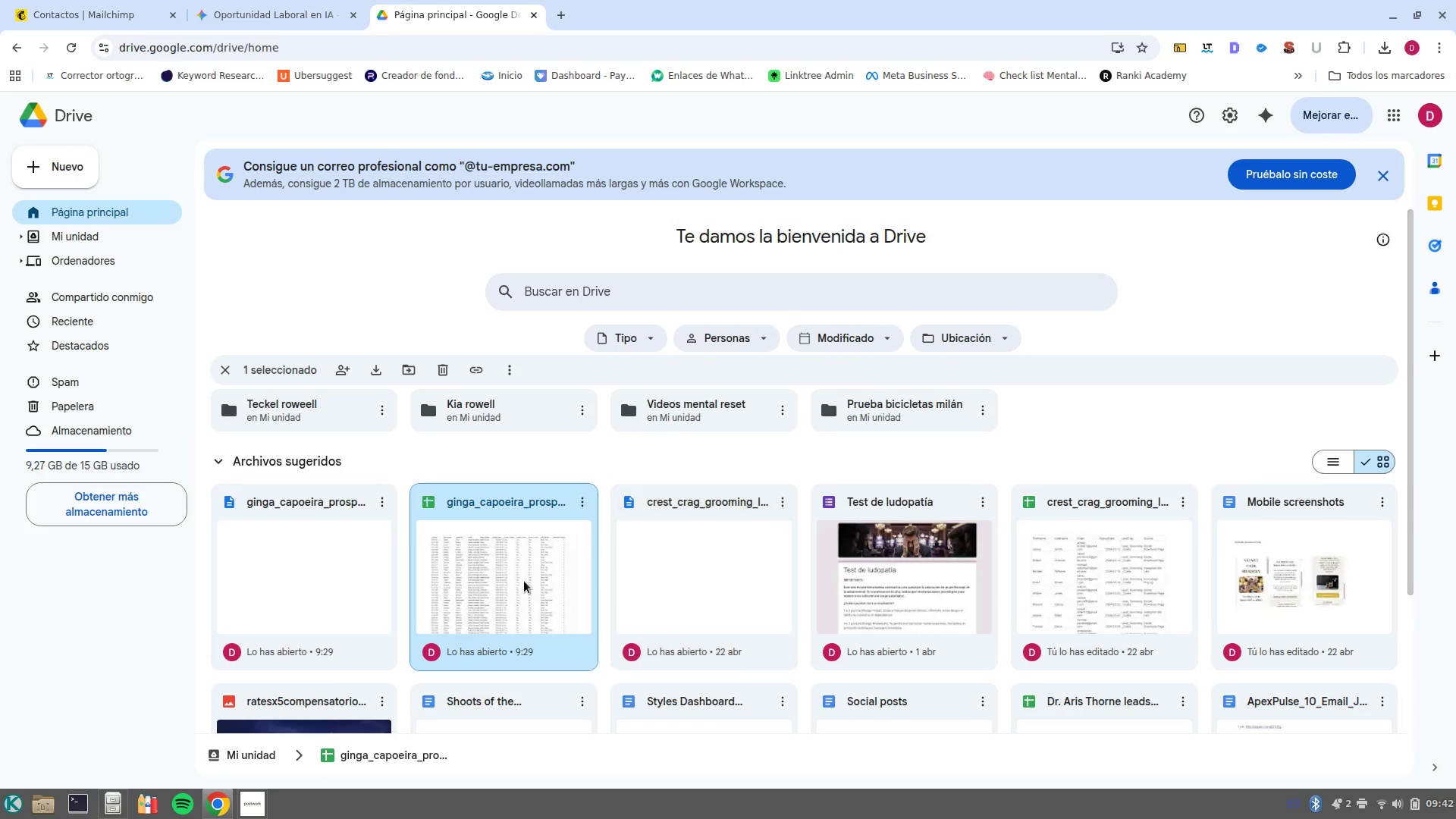 
left_click([522, 581])
 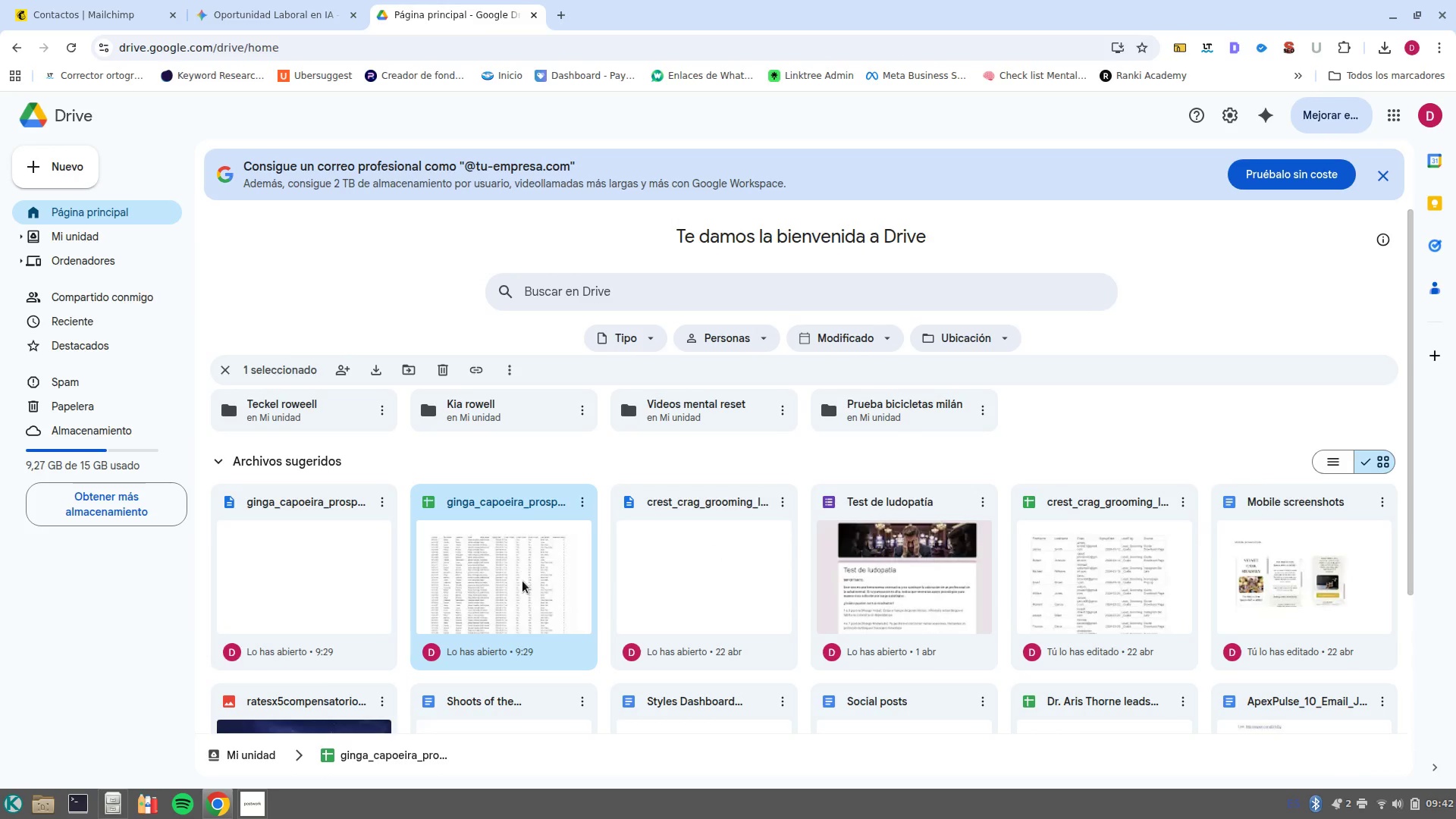 
left_click([522, 581])
 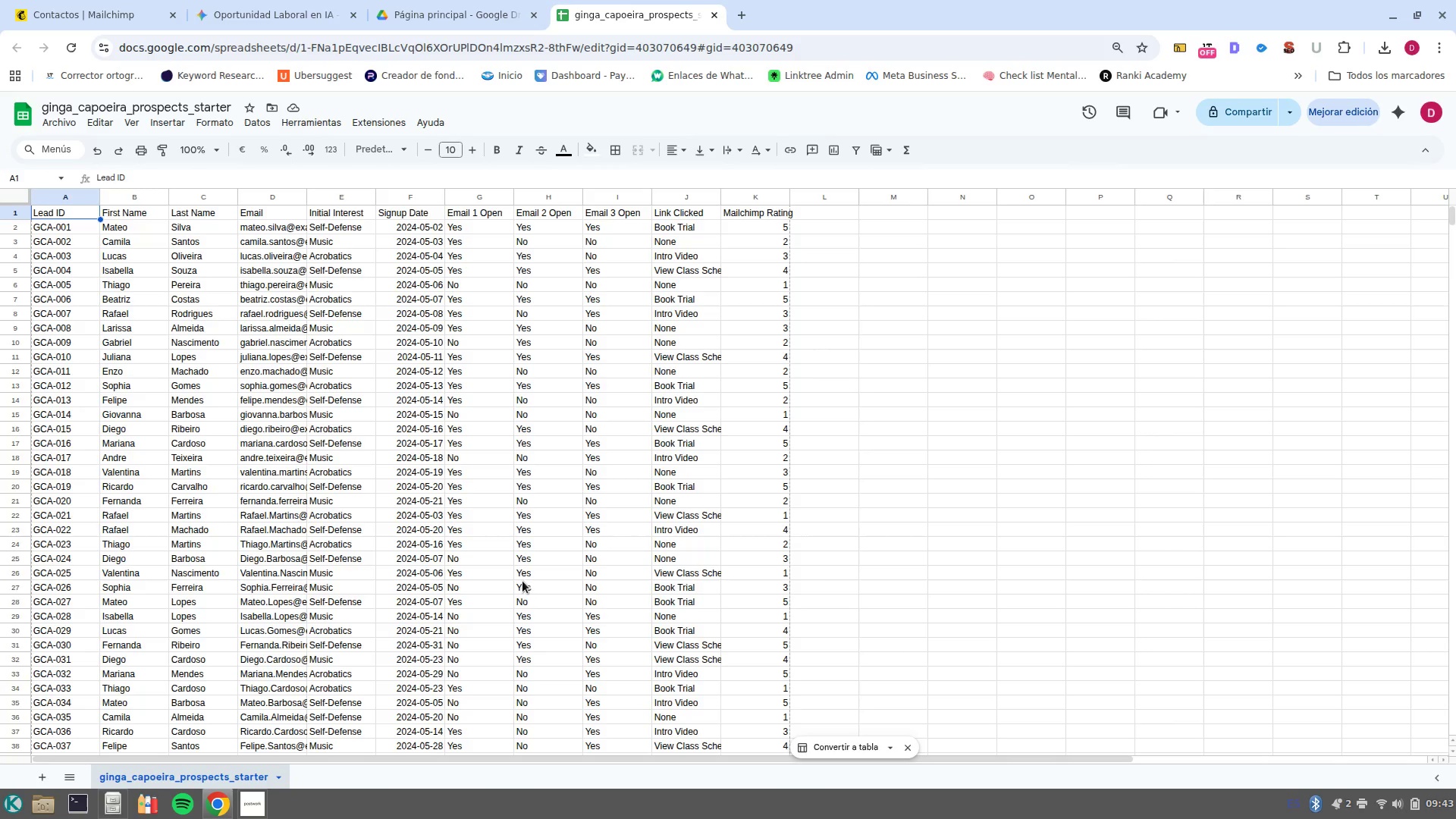 
wait(21.58)
 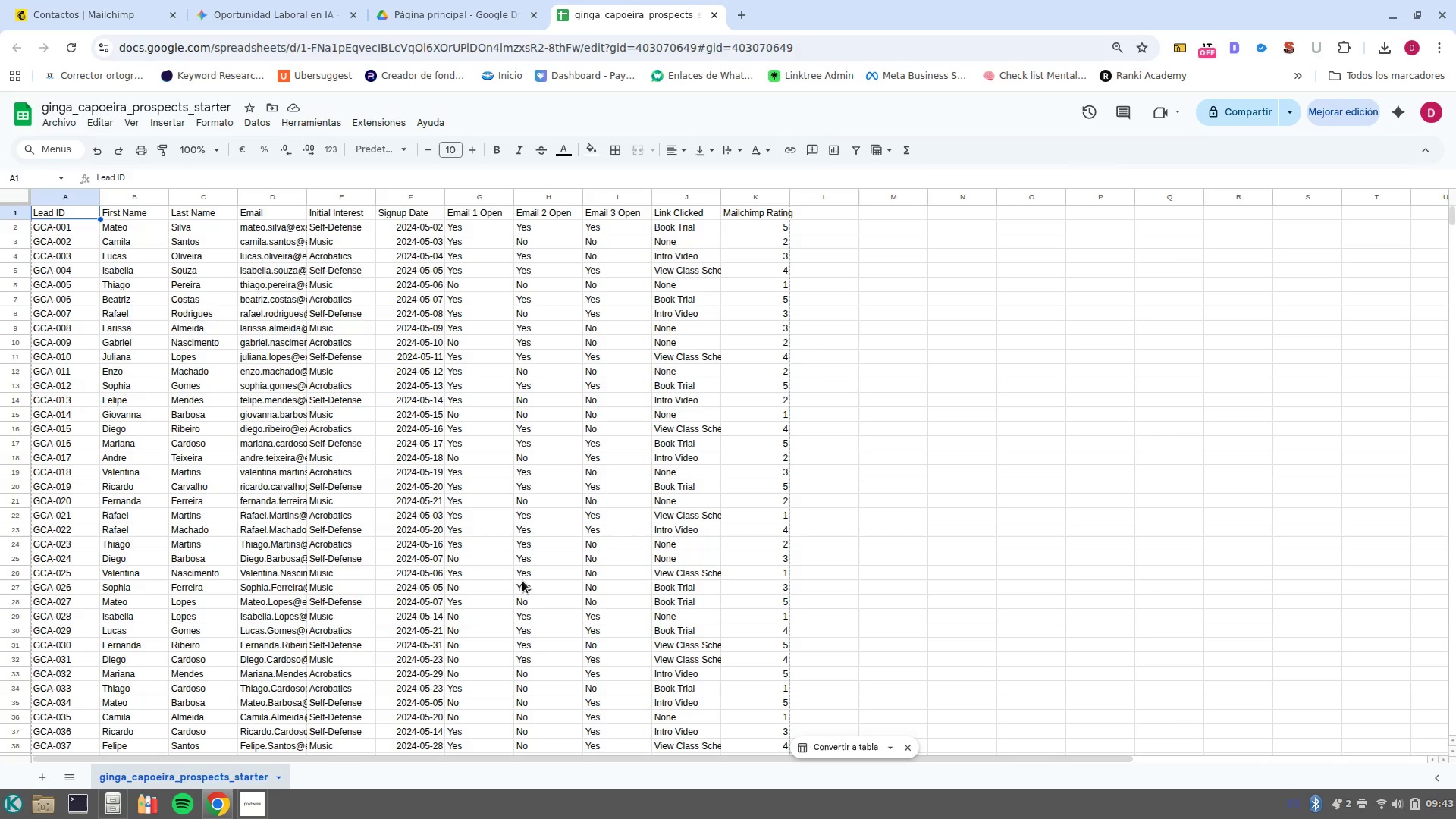 
key(Control+H)
 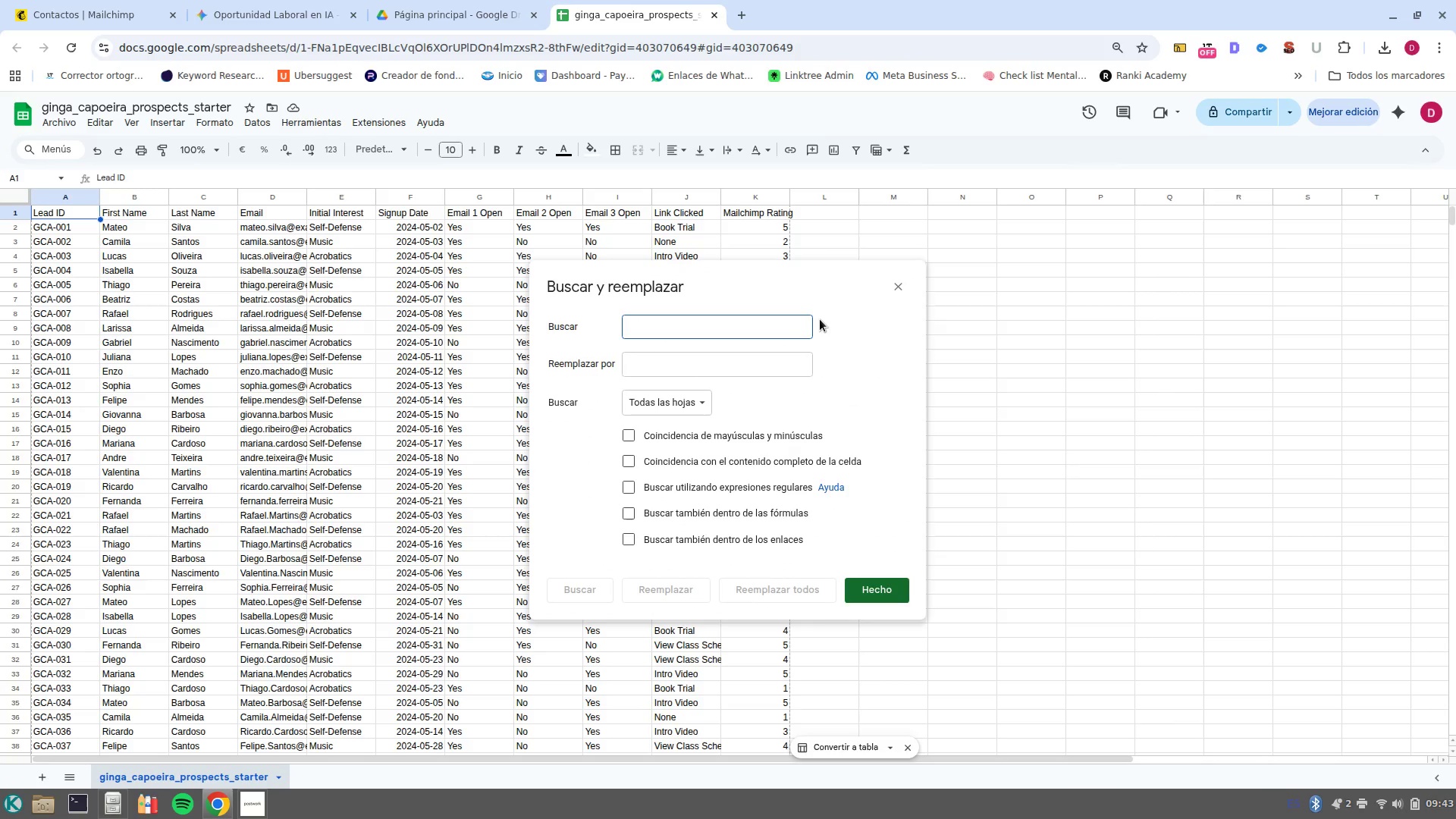 
hold_key(key=AltRight, duration=1.08)
 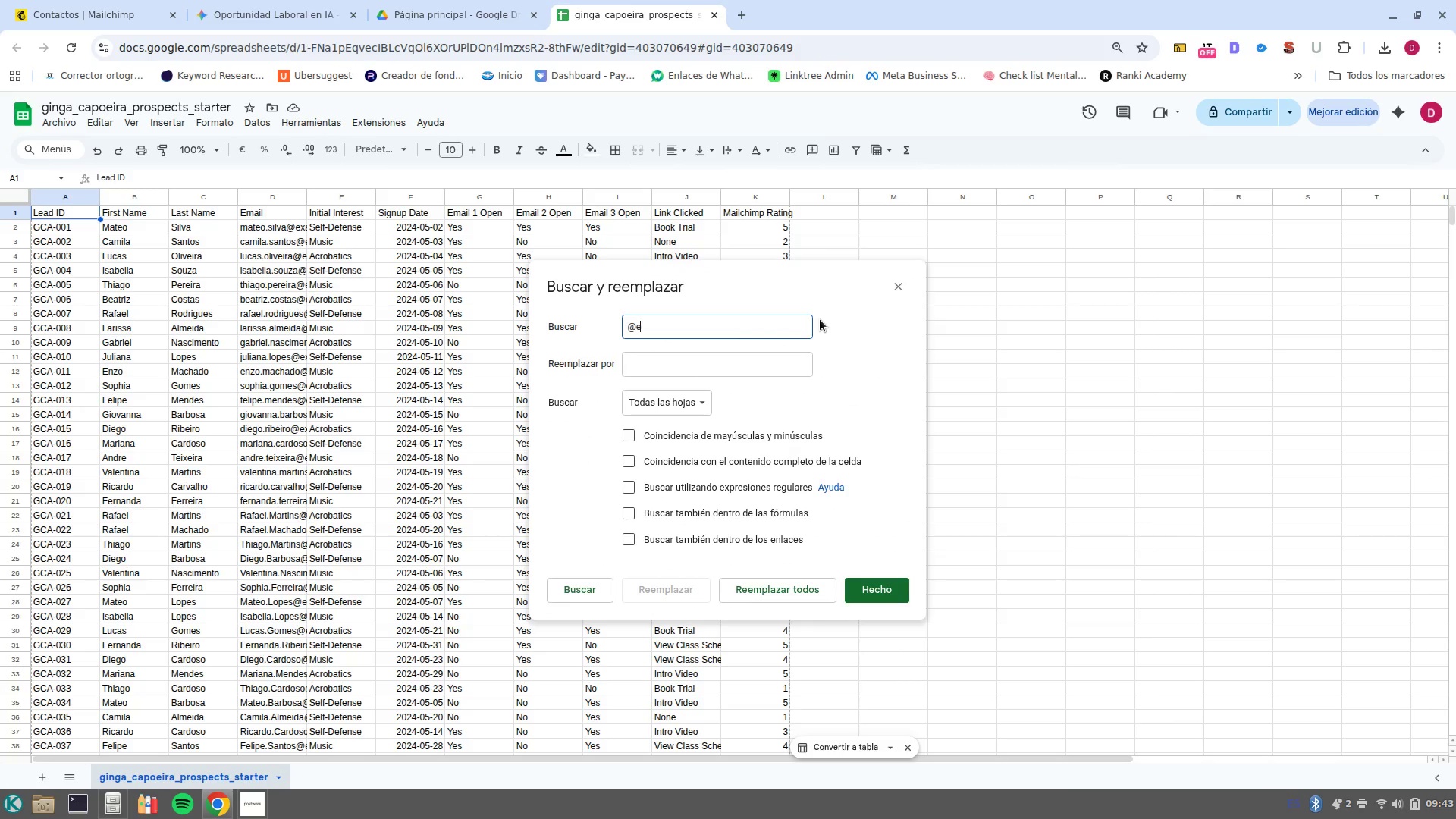 
type(qexample.com)
key(Tab)
type(qgmail.com)
 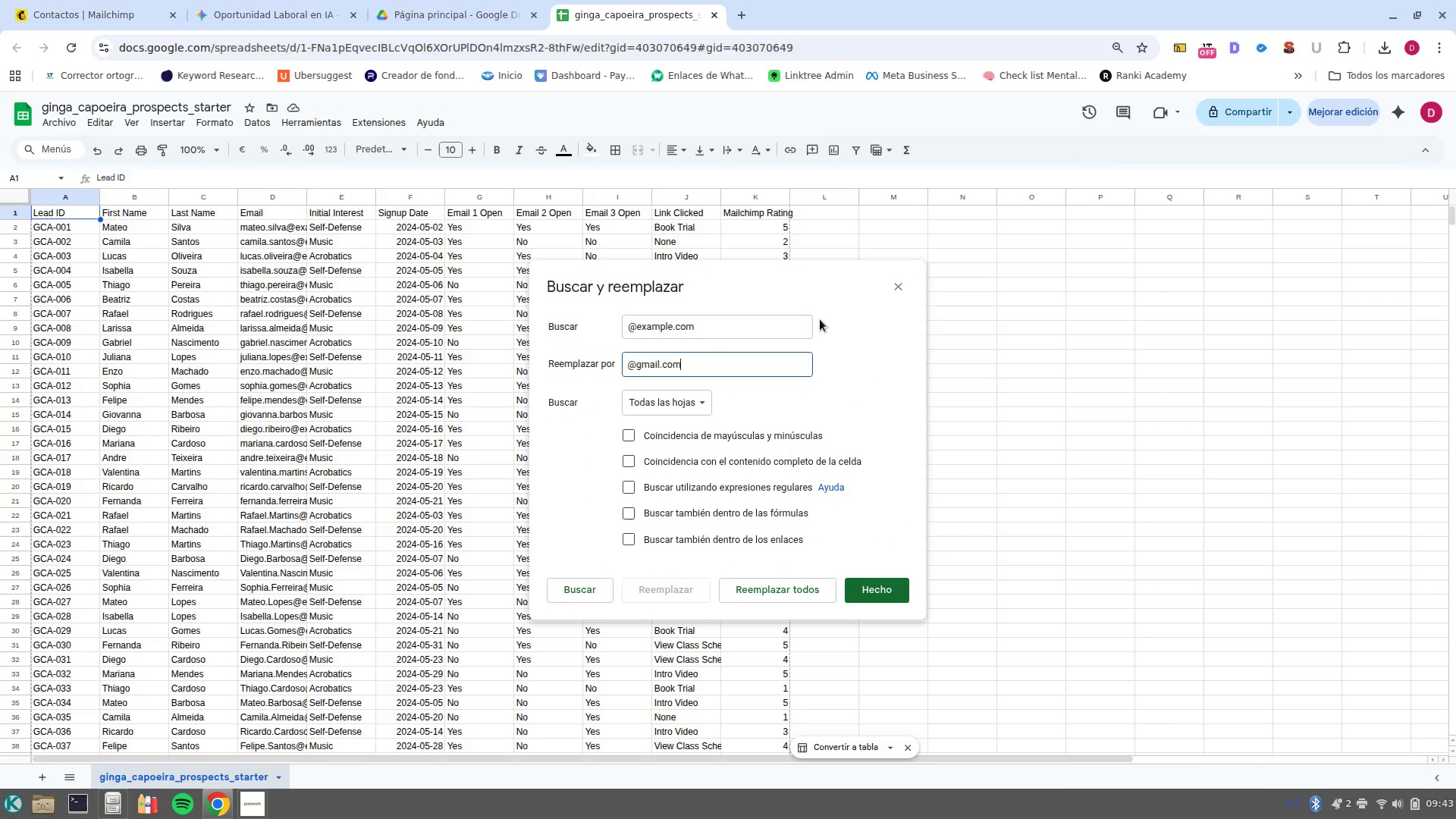 
hold_key(key=AltRight, duration=0.57)
 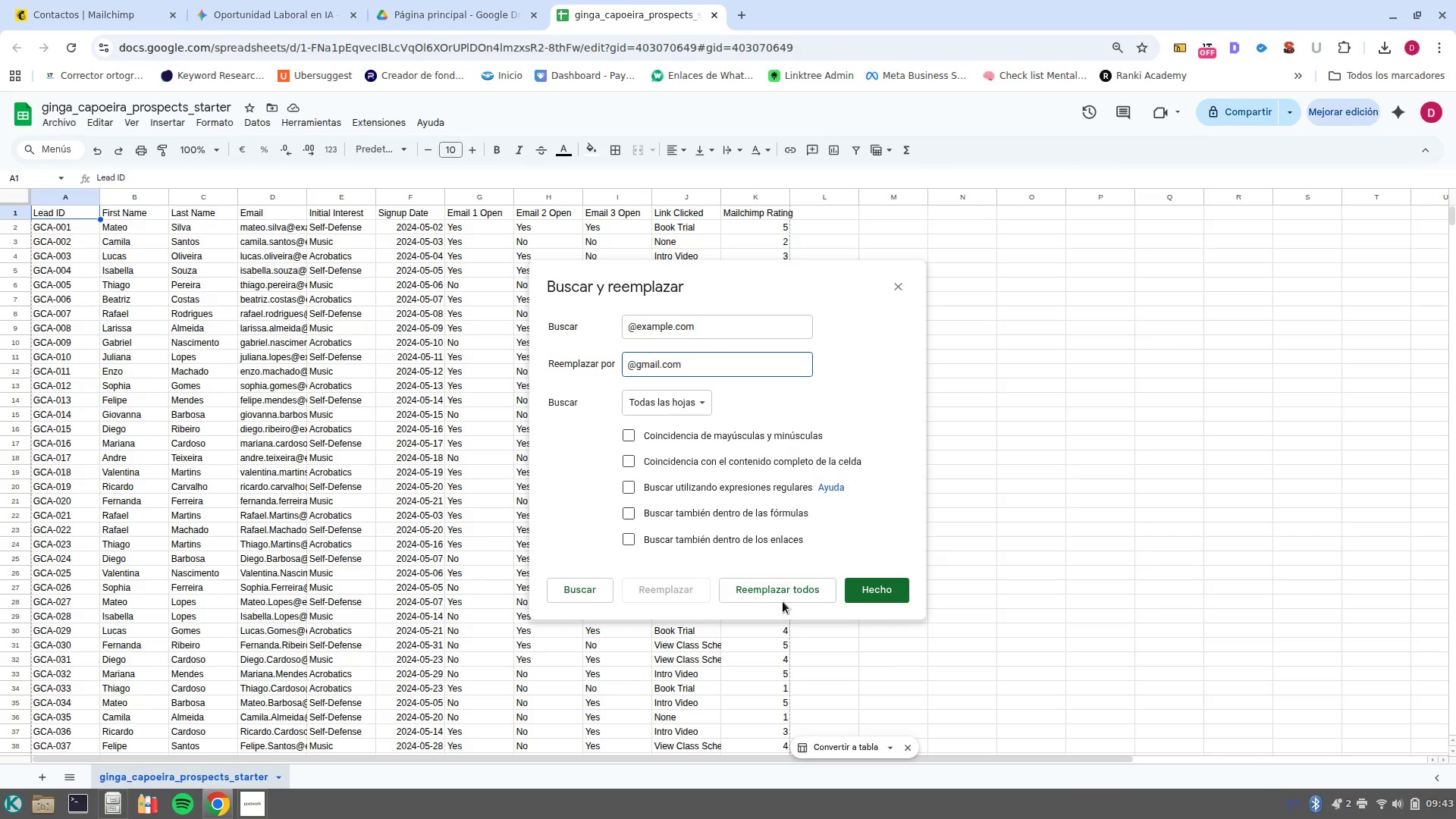 
left_click([779, 588])
 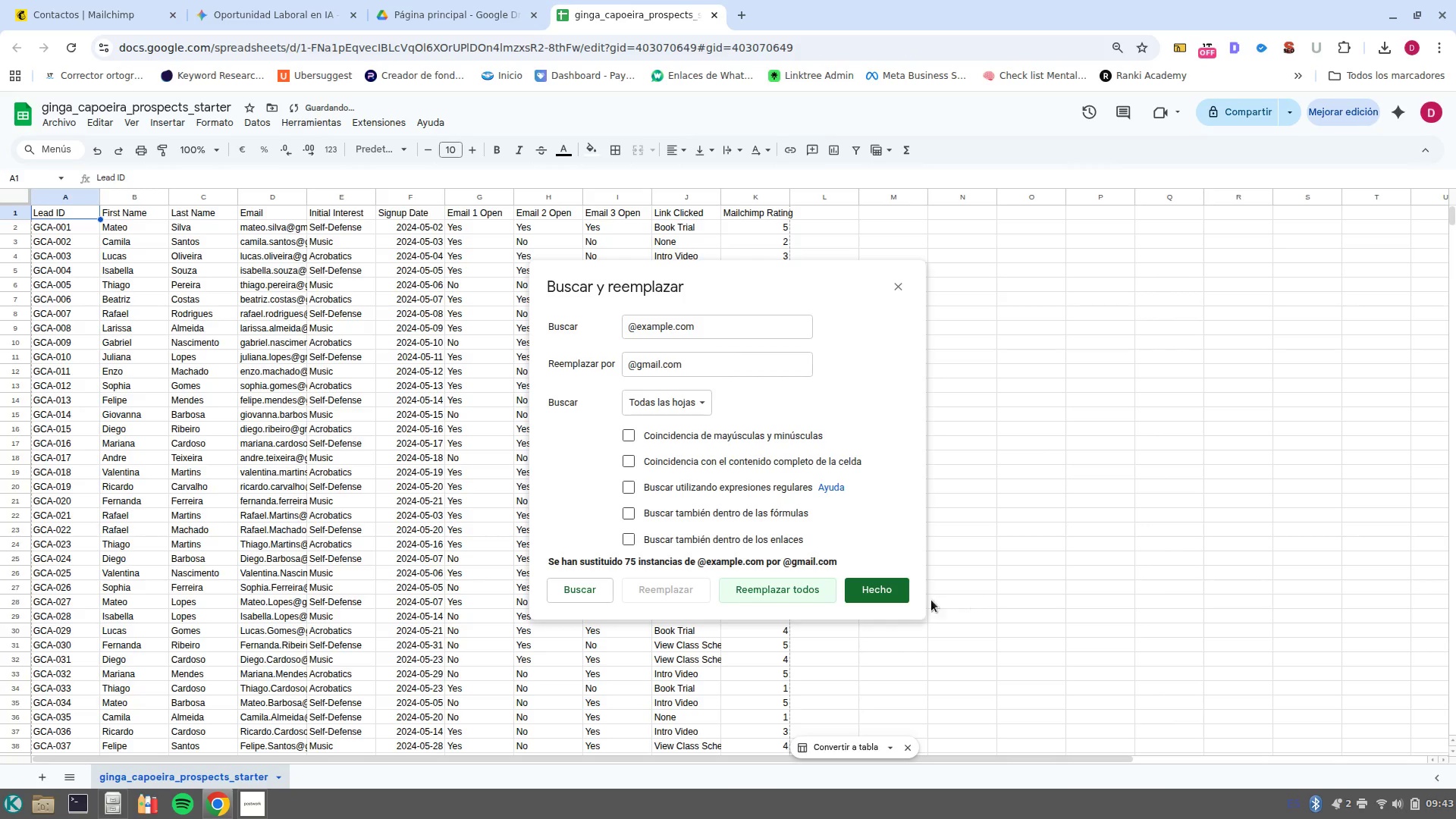 
left_click([880, 592])
 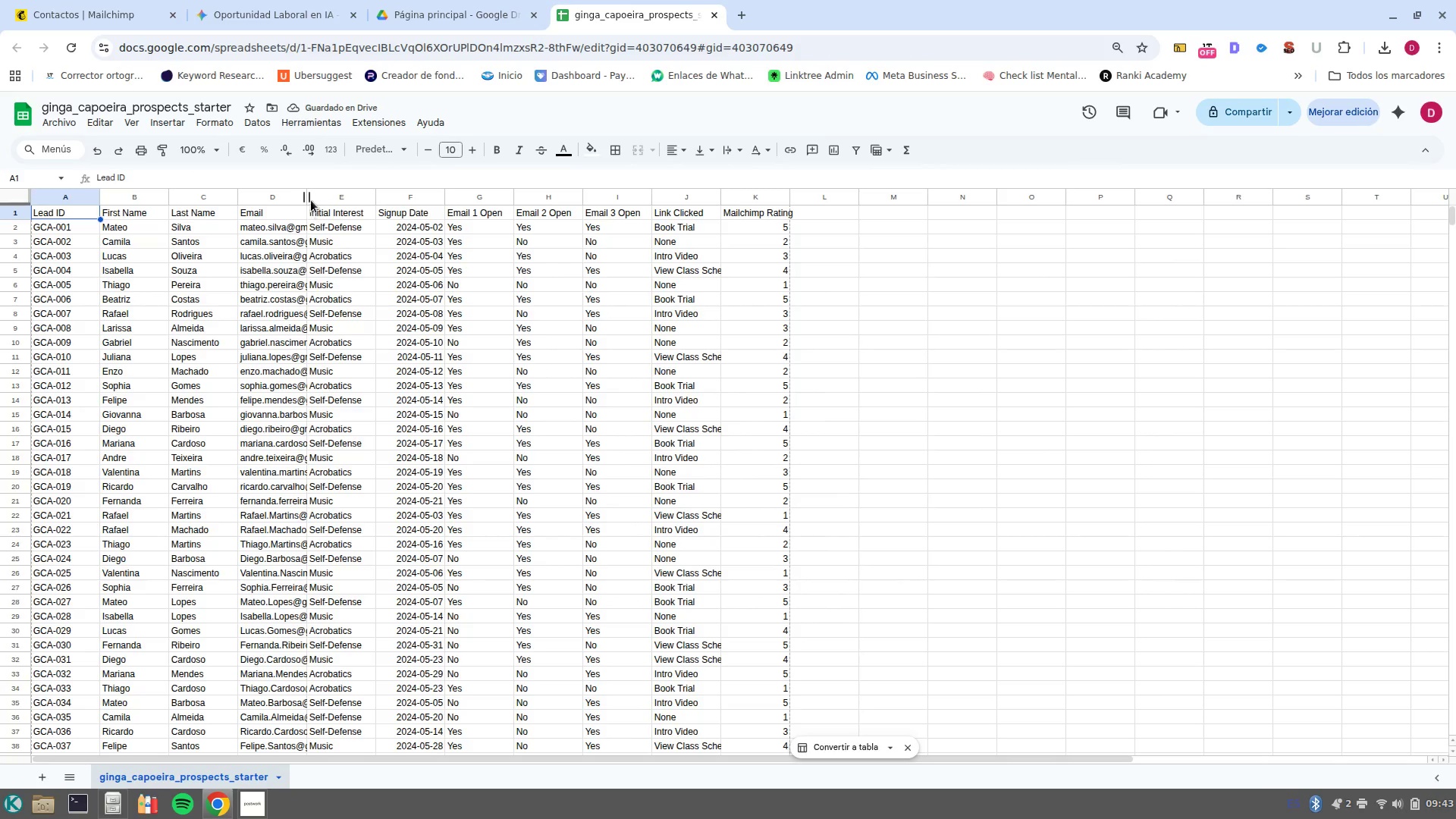 
left_click_drag(start_coordinate=[308, 193], to_coordinate=[488, 195])
 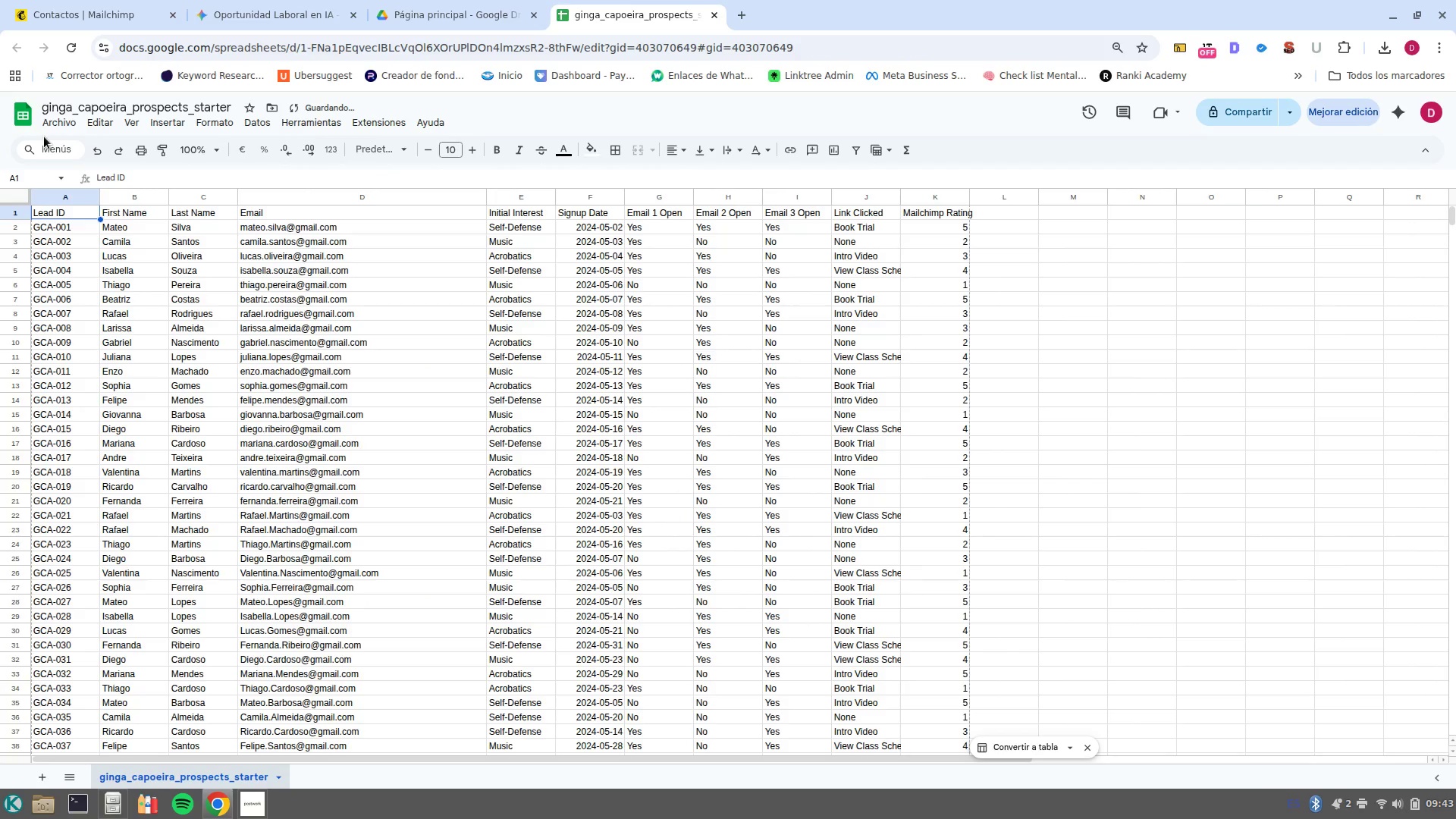 
left_click([63, 128])
 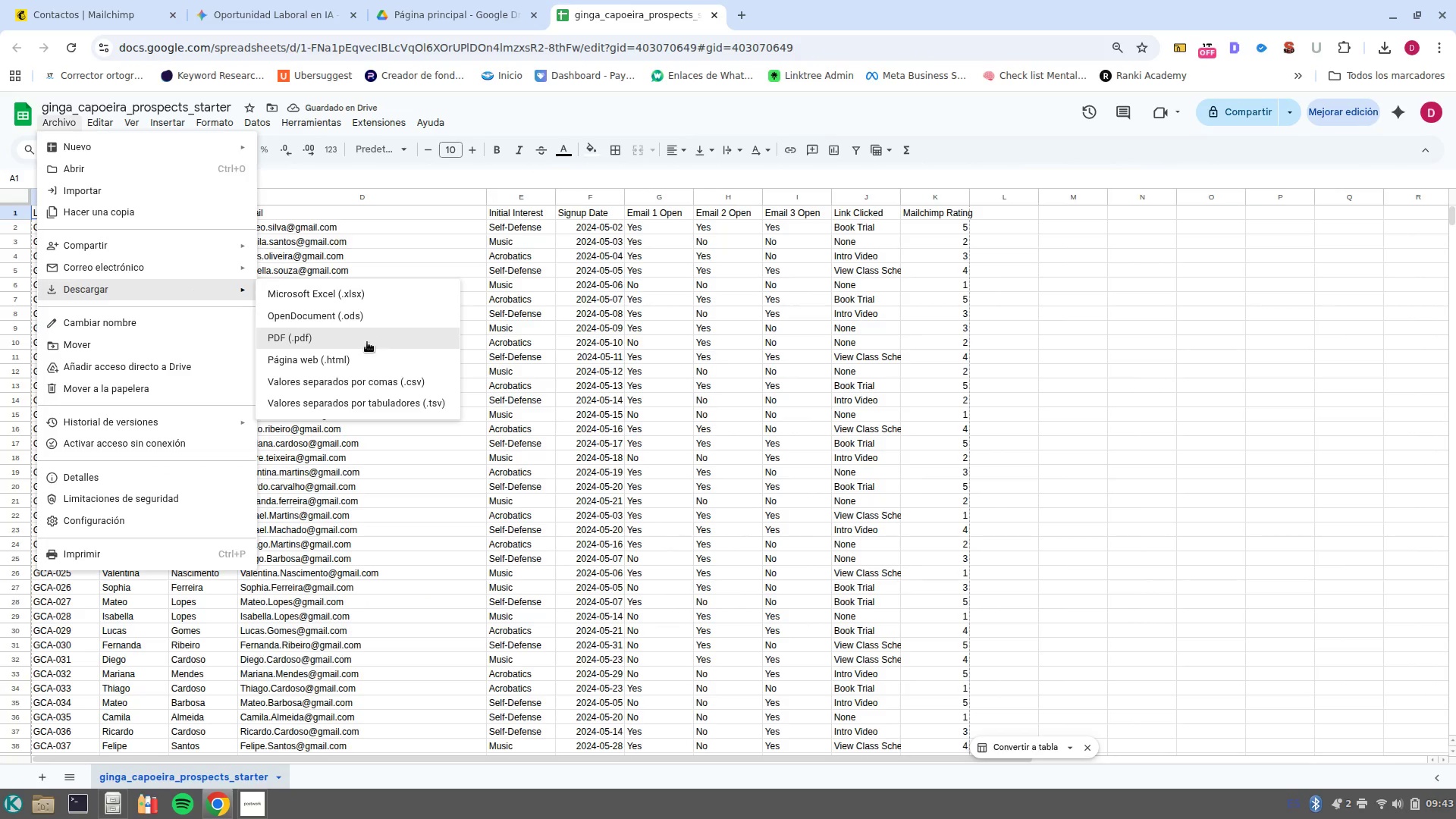 
left_click([413, 379])
 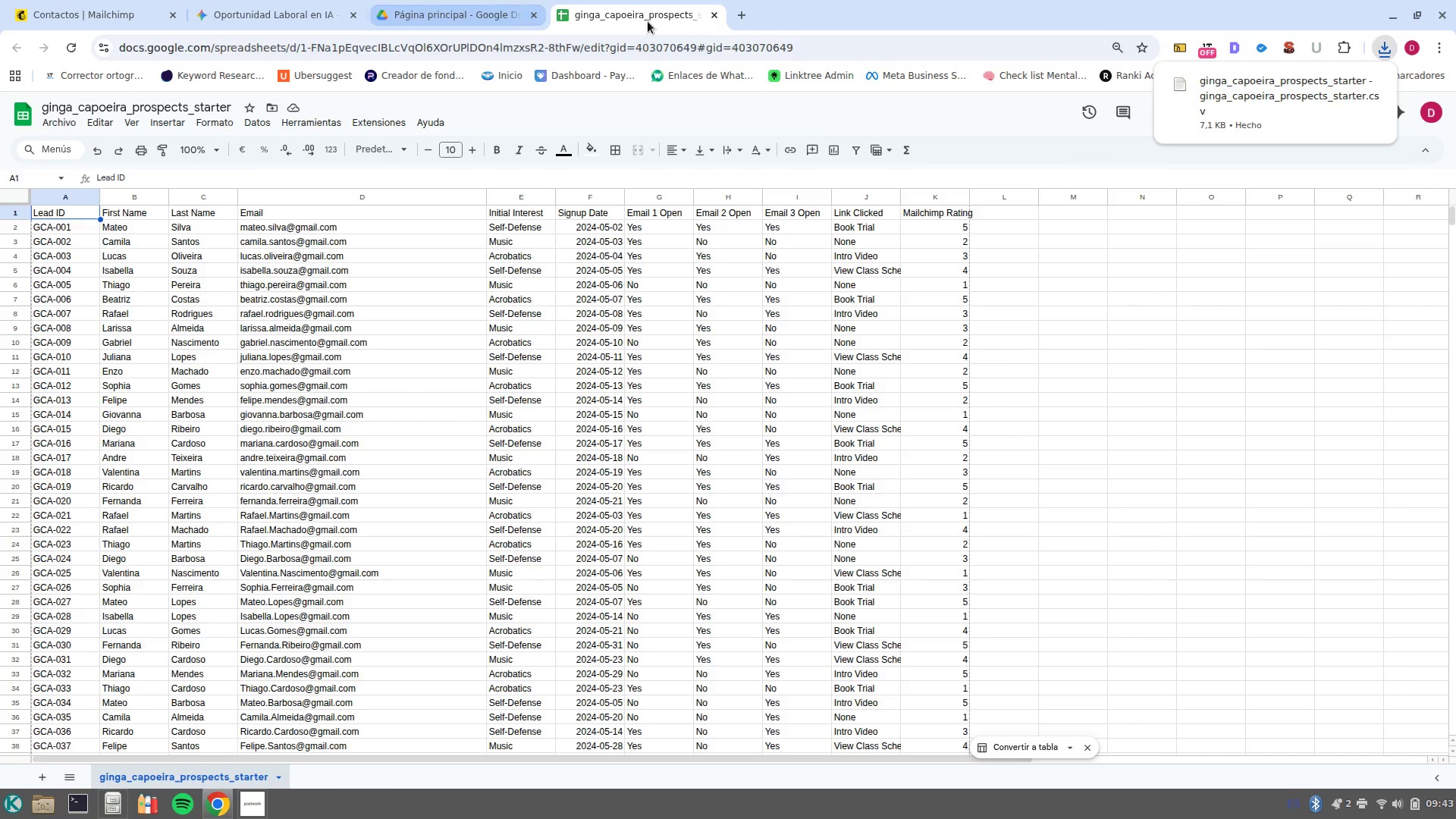 
left_click([350, 17])
 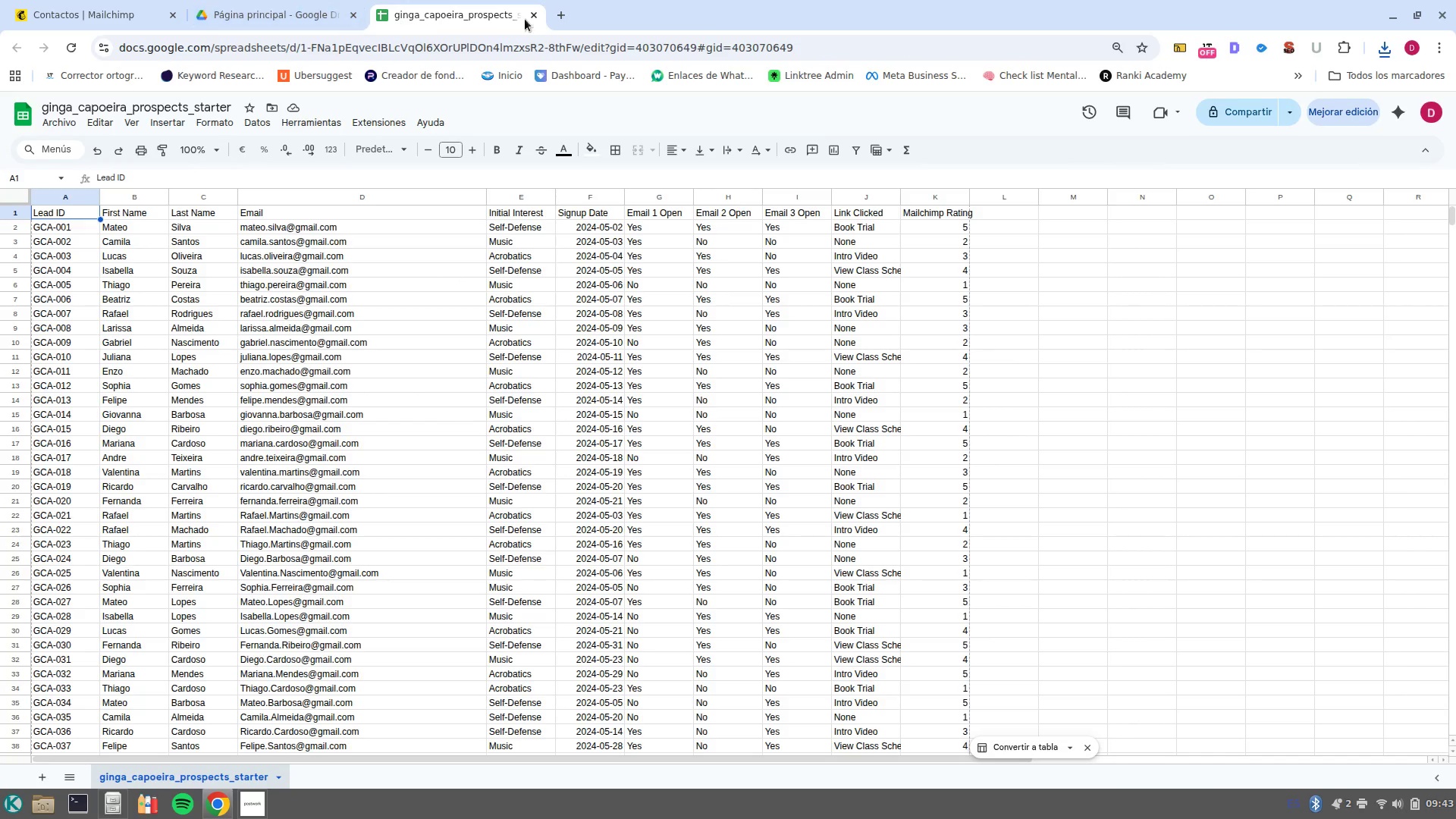 
left_click([534, 17])
 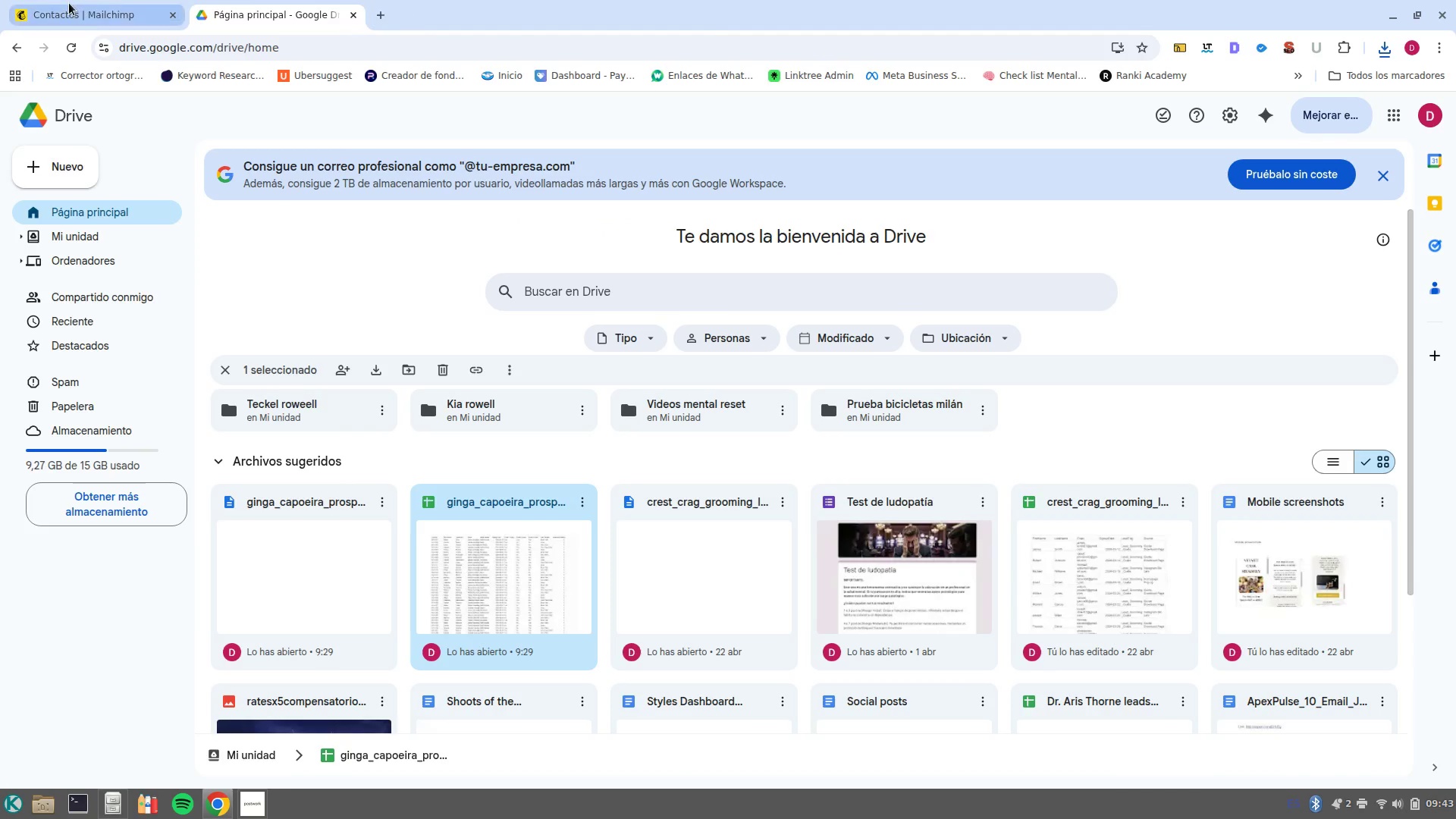 
left_click([69, 3])
 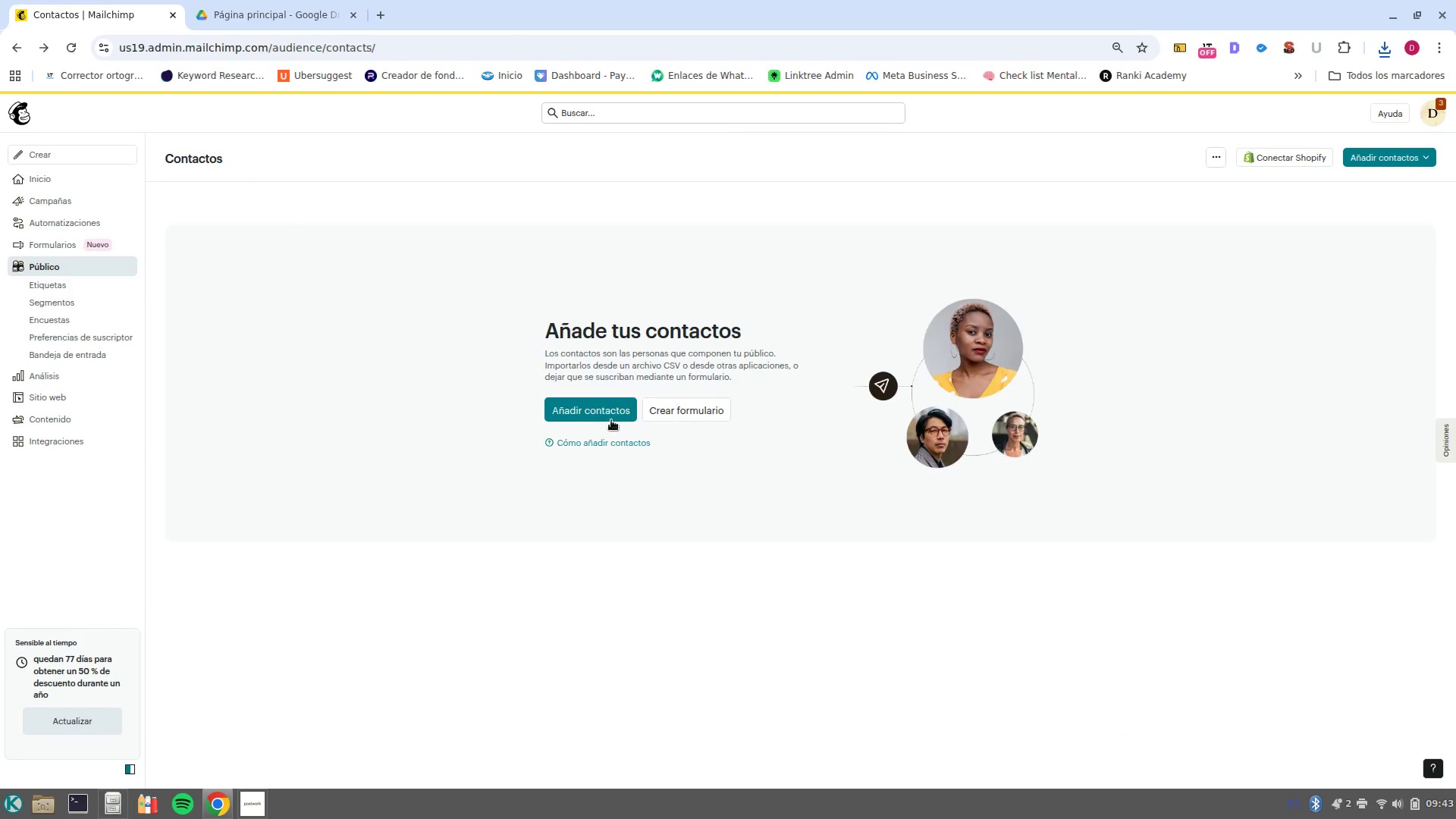 
left_click([606, 414])
 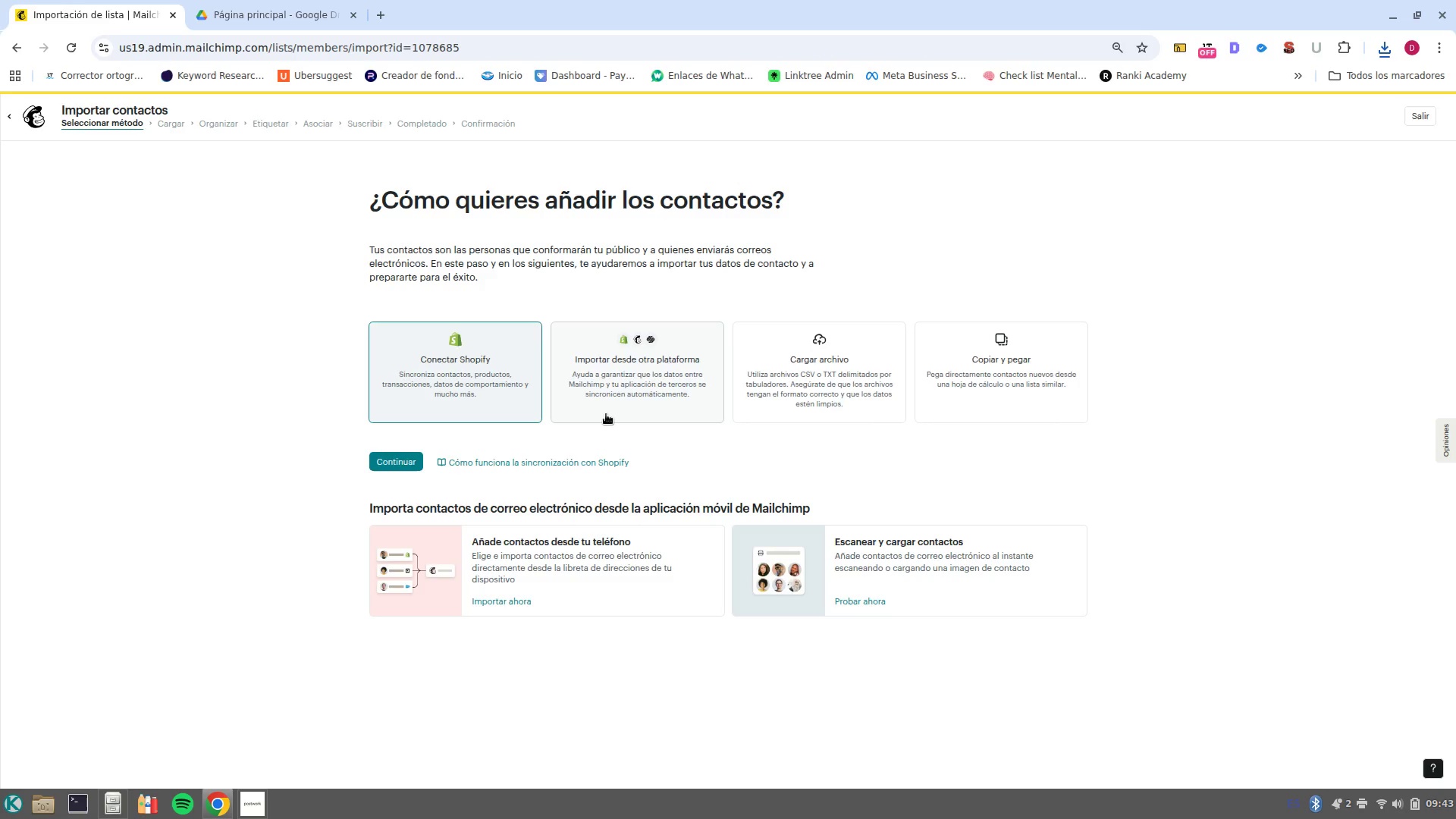 
left_click([842, 384])
 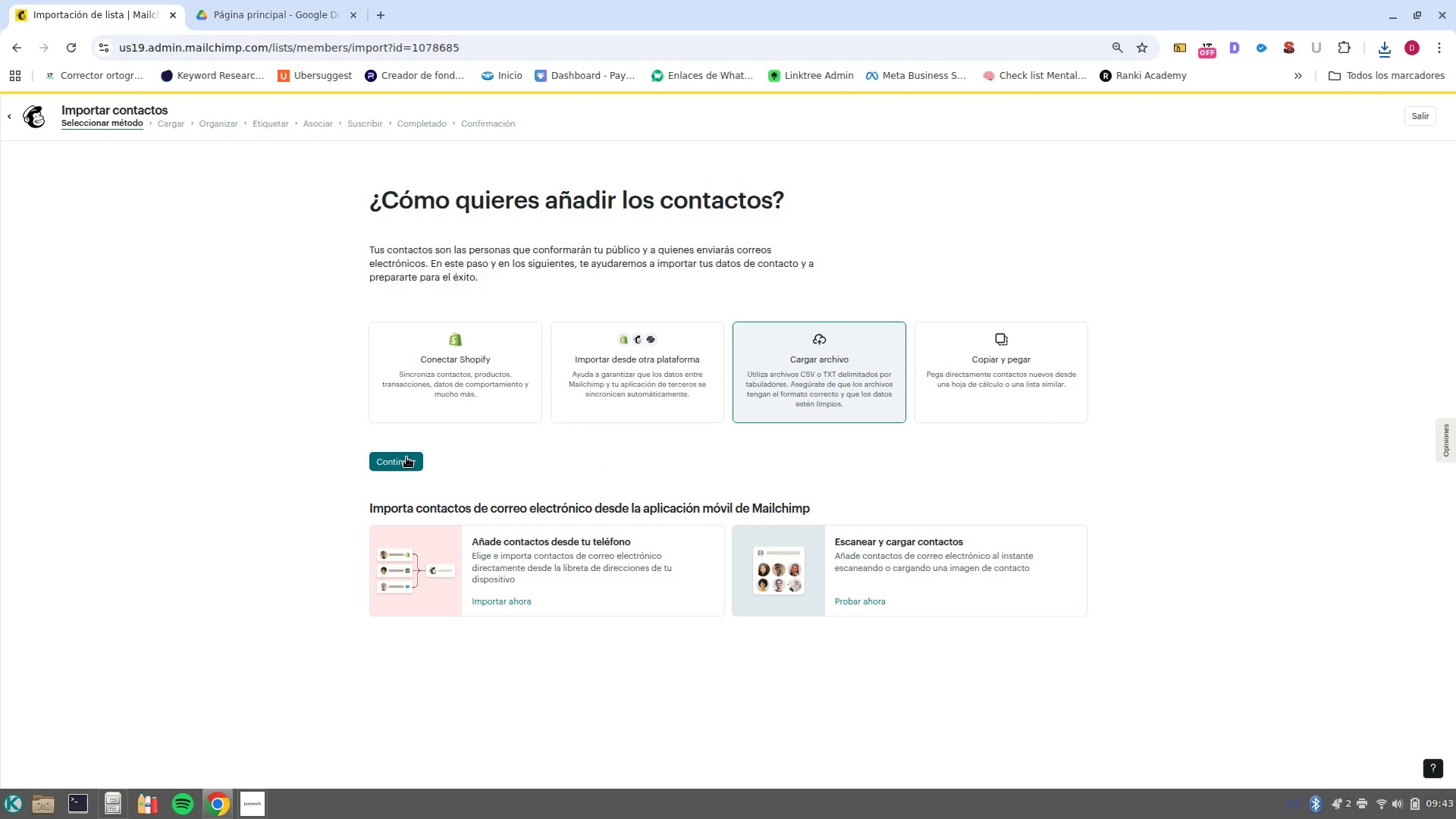 
left_click([406, 457])
 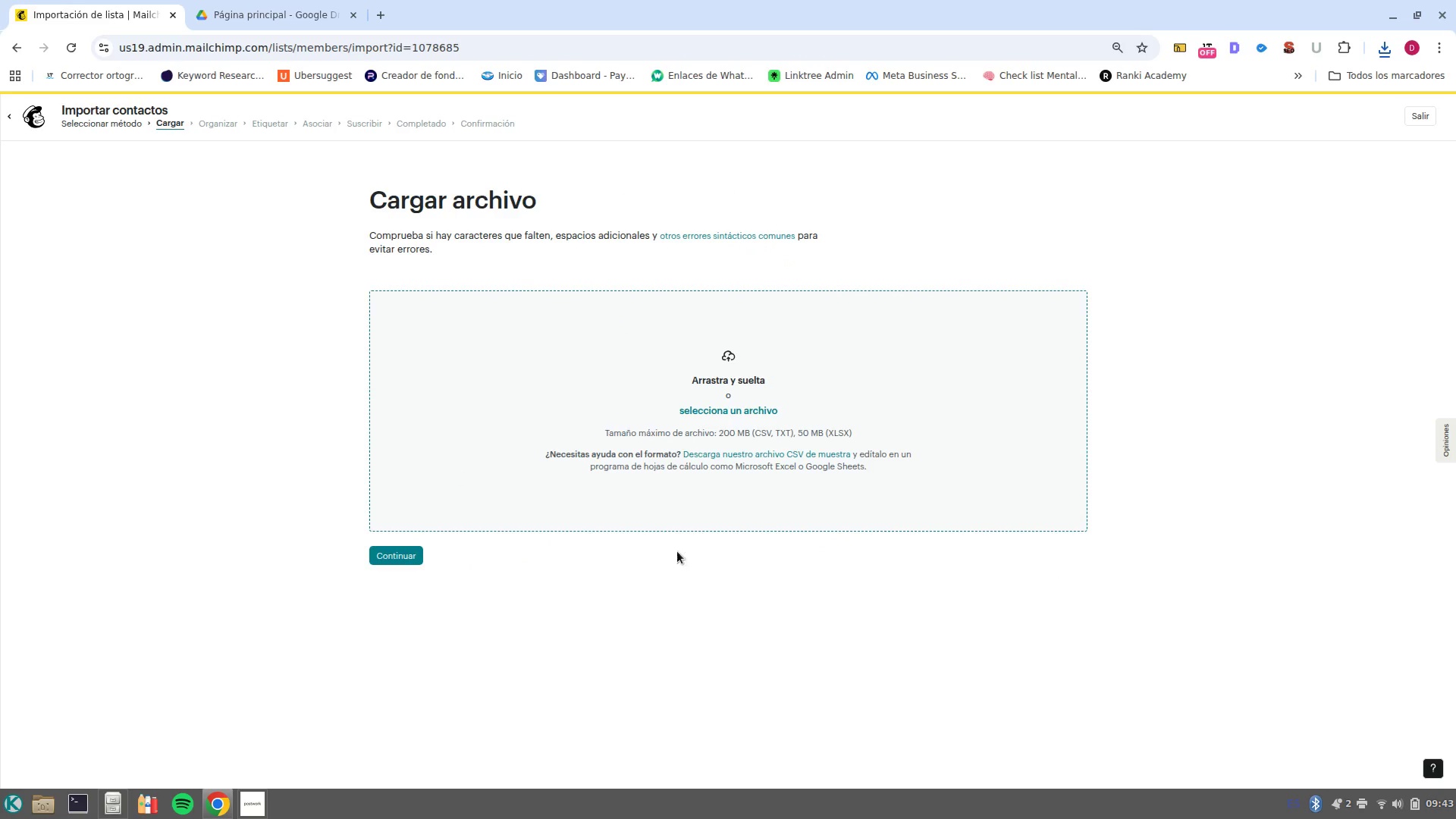 
left_click([1383, 55])
 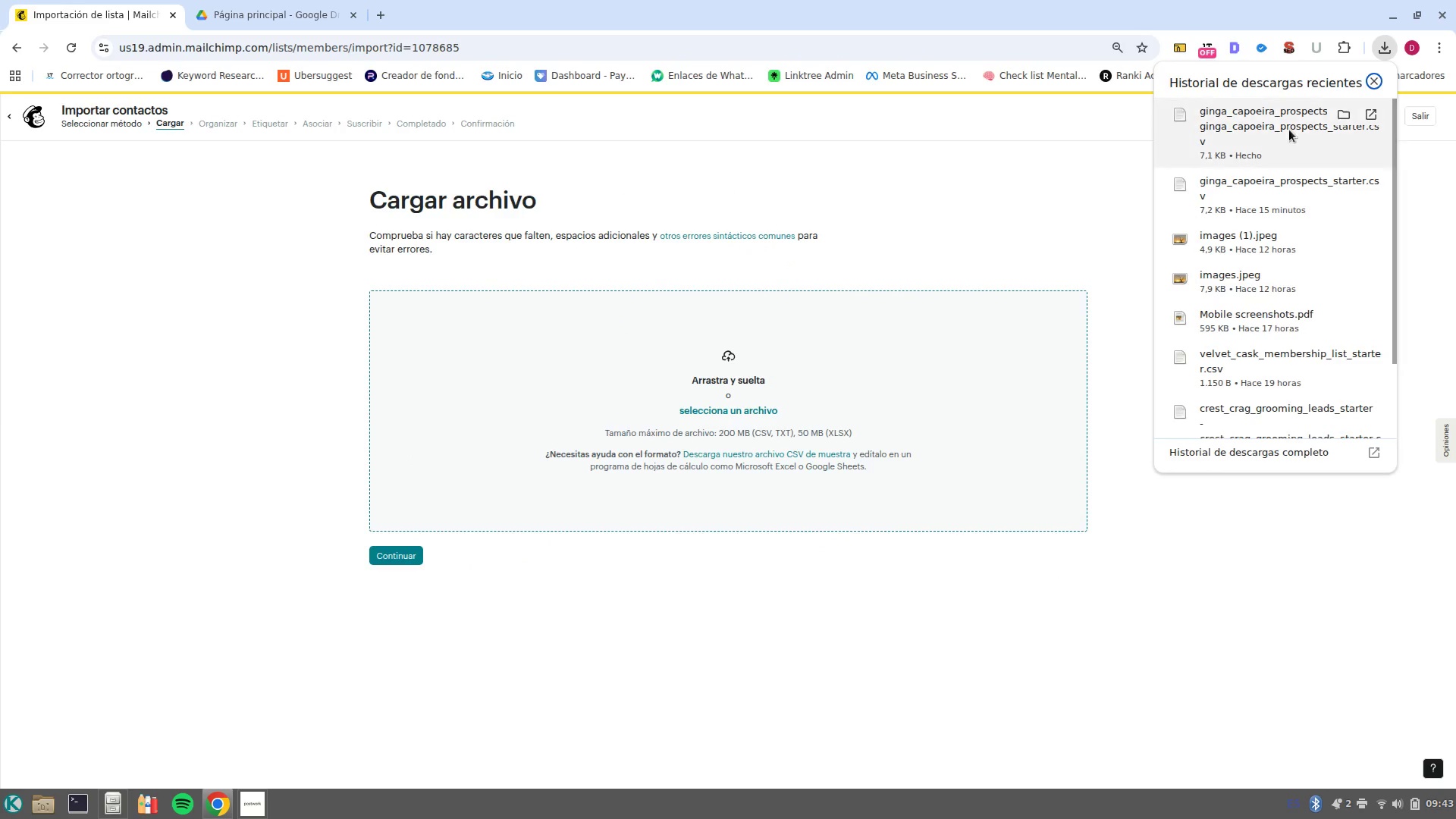 
left_click_drag(start_coordinate=[1269, 127], to_coordinate=[714, 420])
 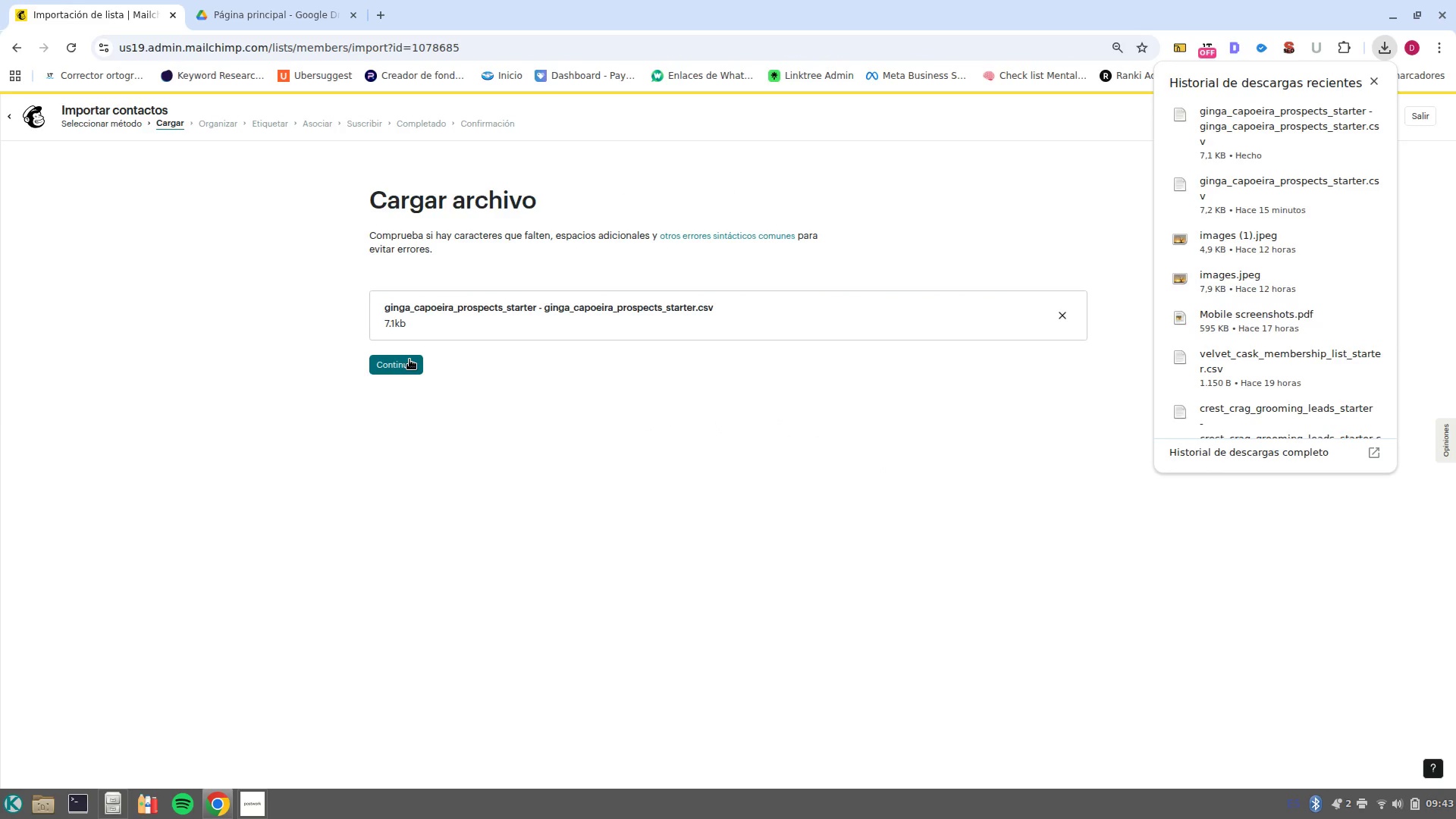 
left_click([410, 359])
 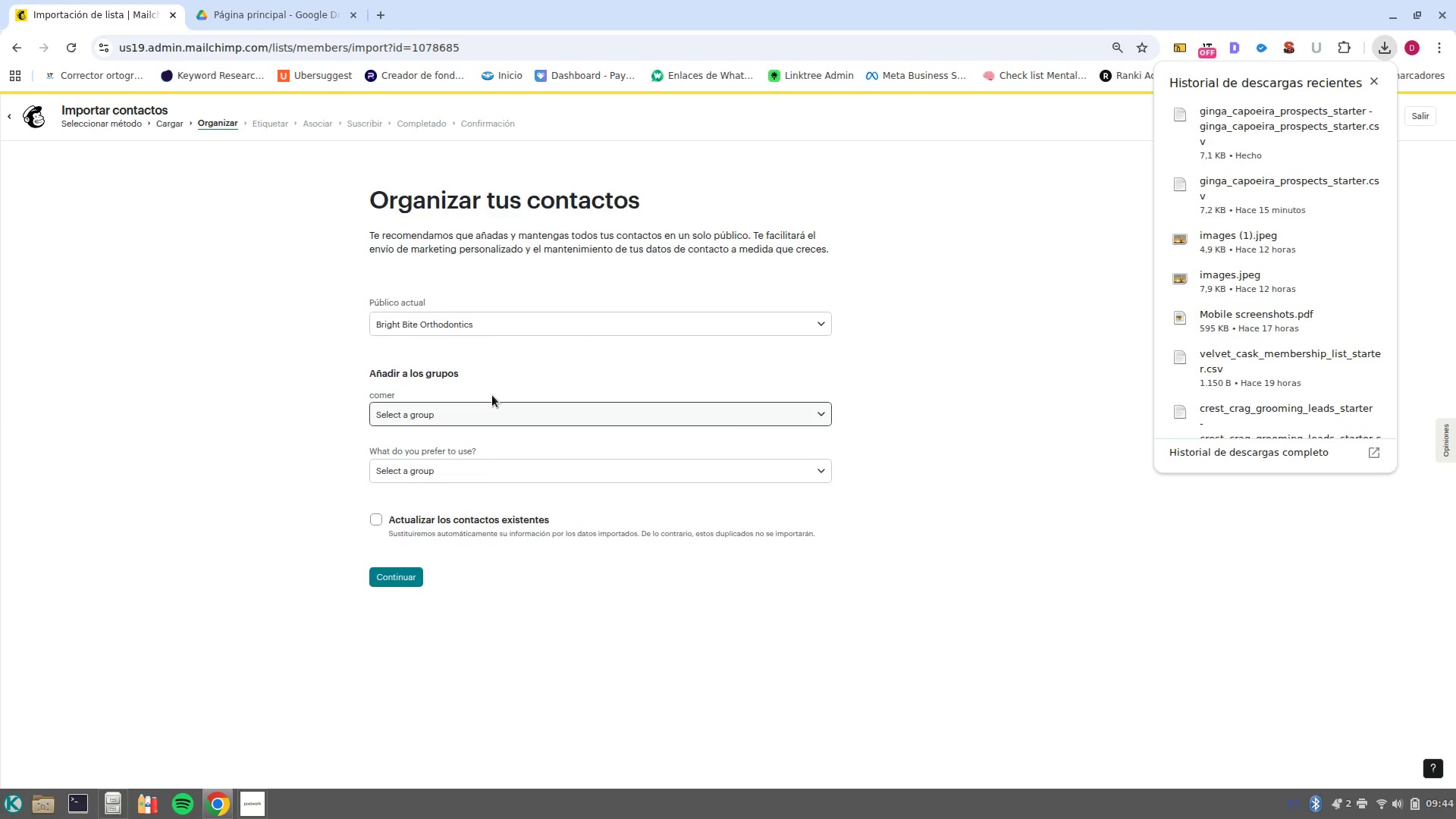 
wait(13.98)
 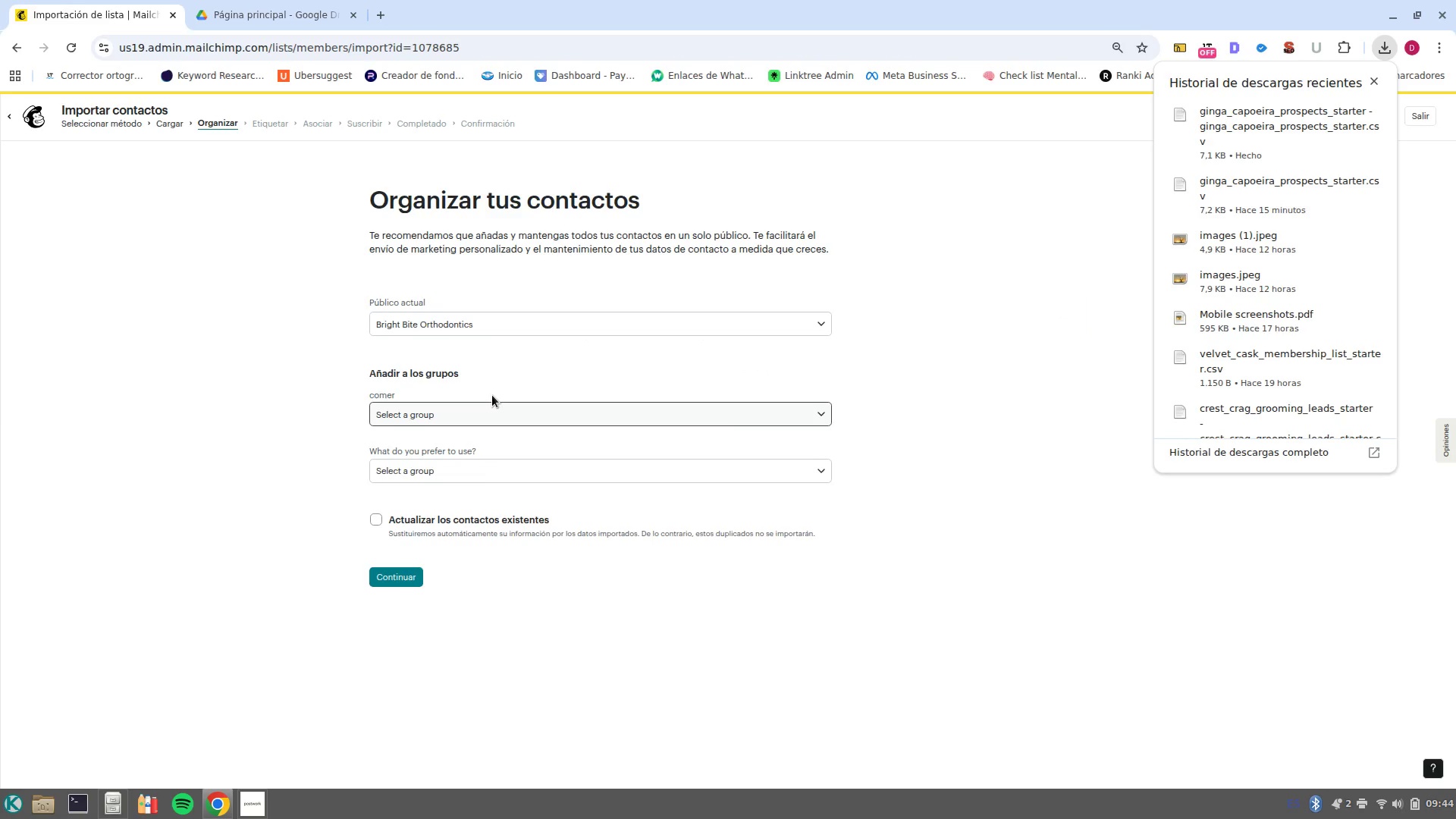 
left_click([383, 588])
 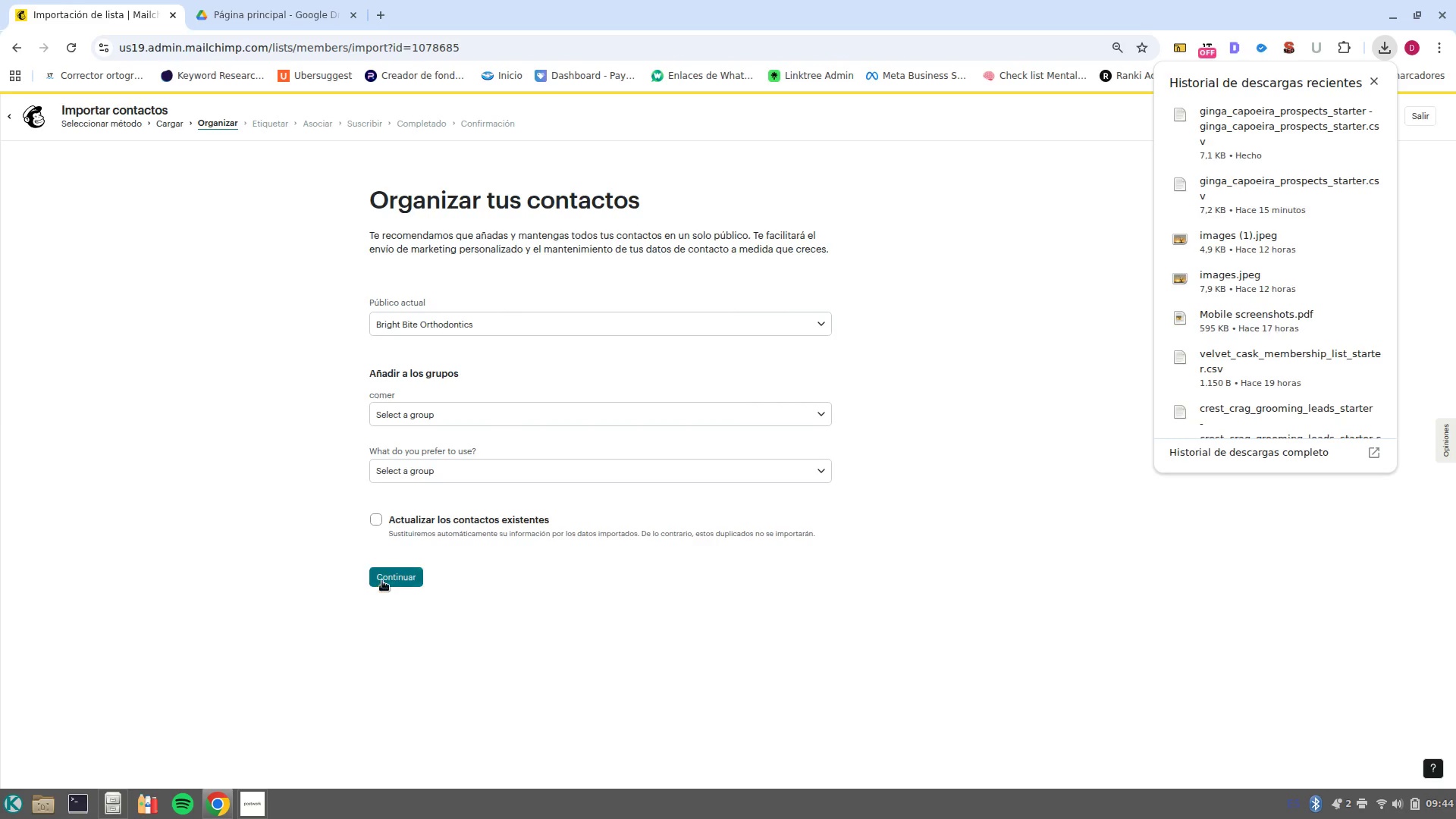 
left_click([382, 581])
 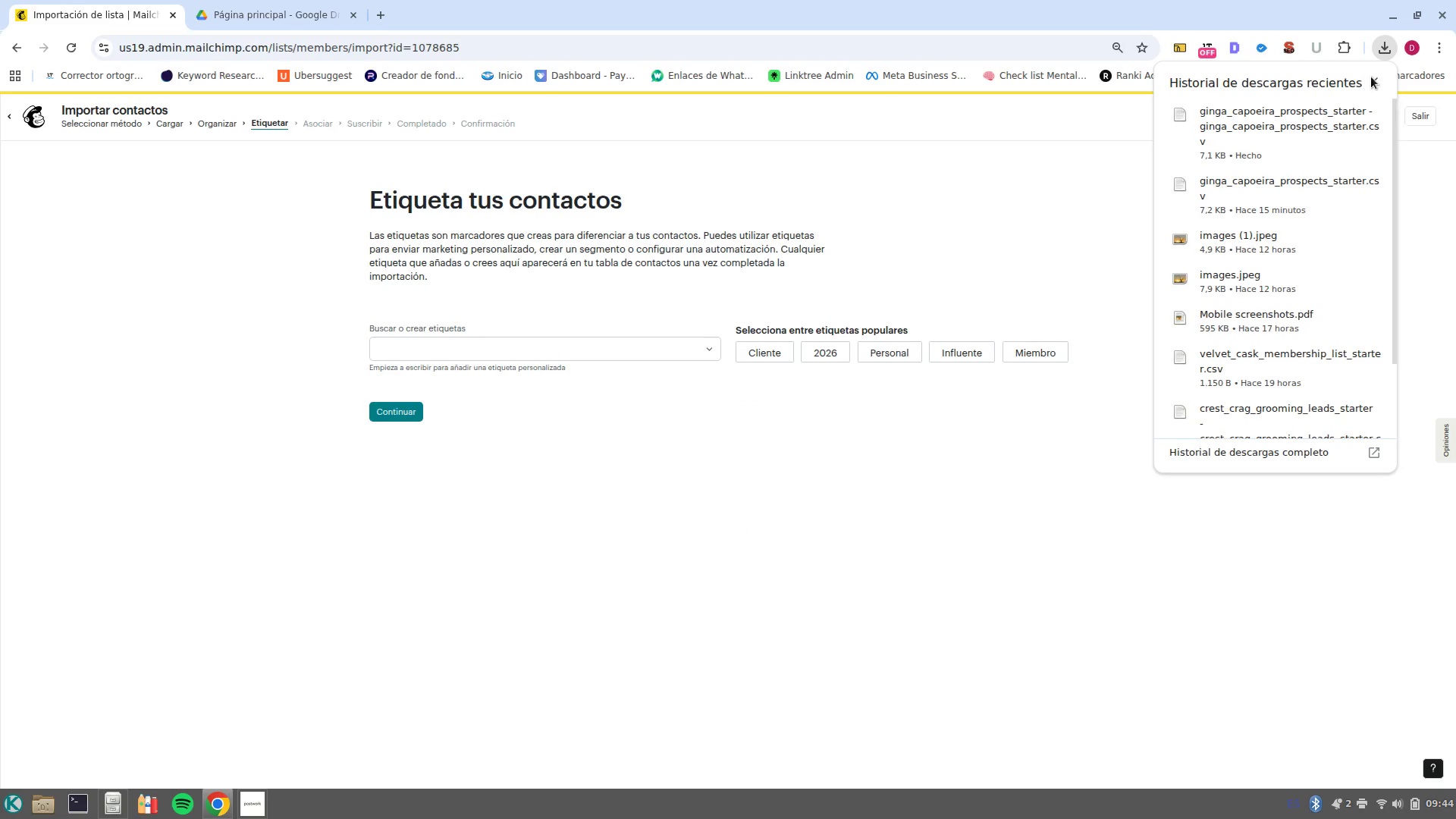 
left_click([1375, 78])
 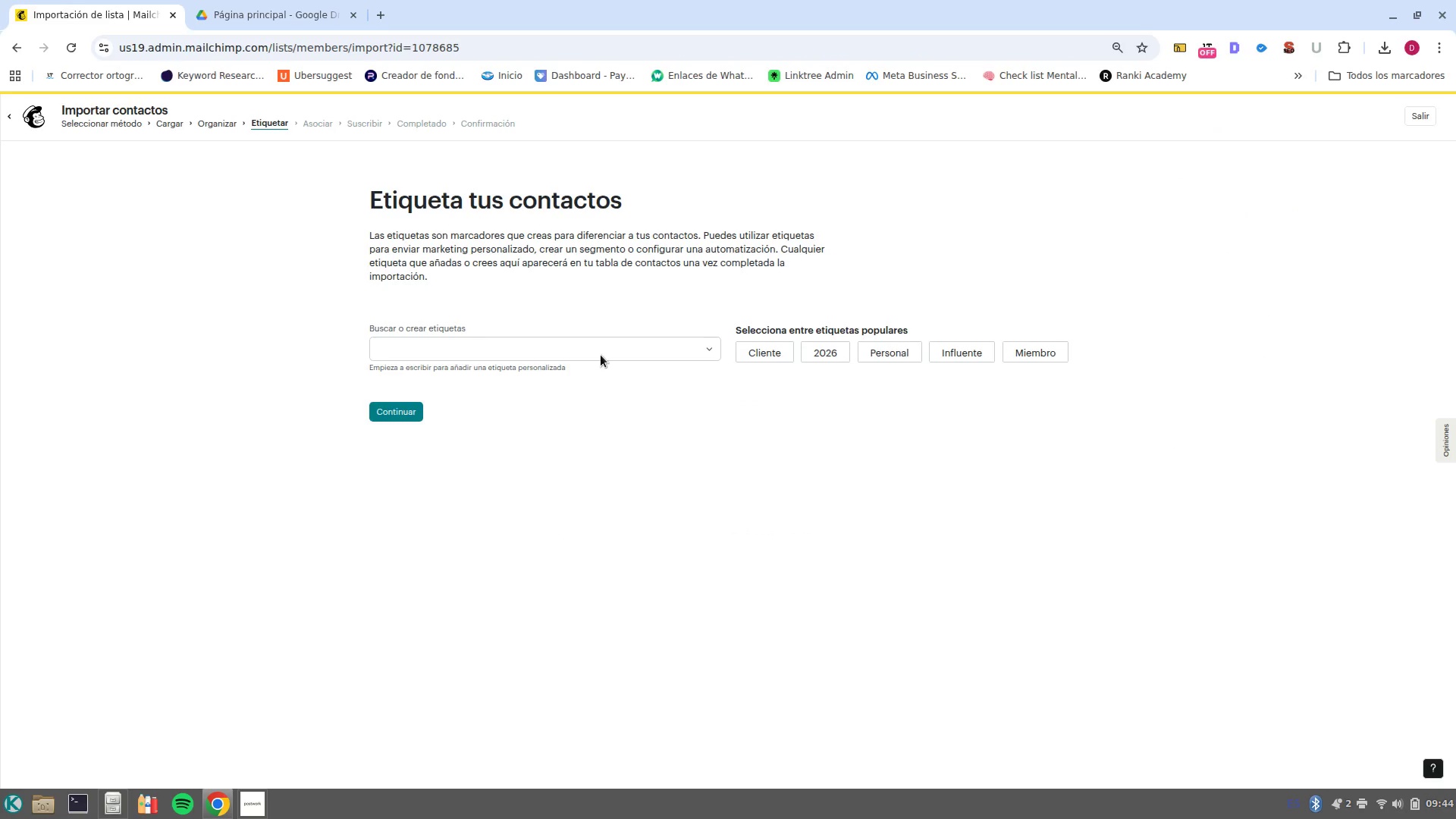 
left_click([601, 352])
 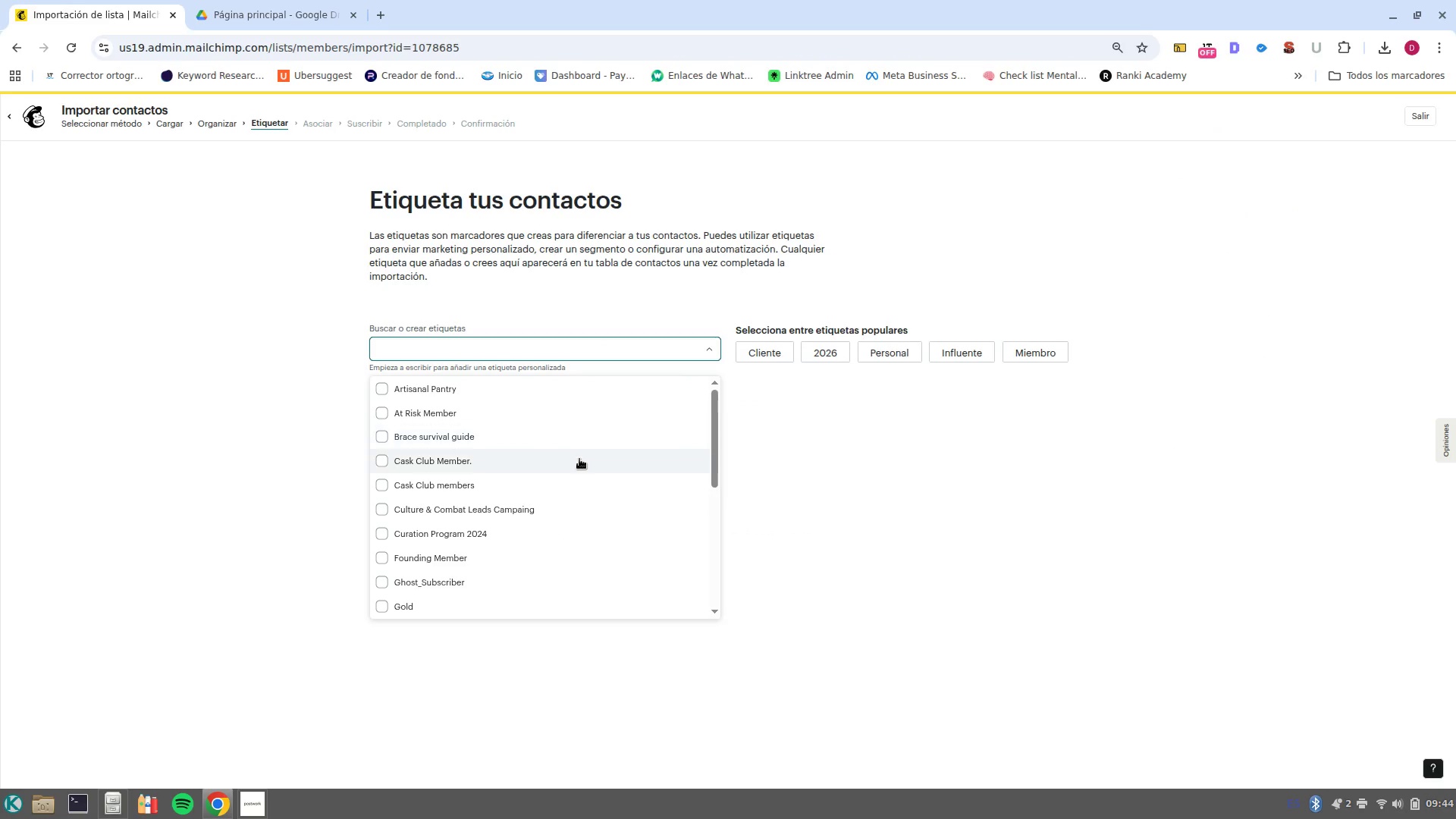 
scroll: coordinate [471, 538], scroll_direction: up, amount: 3.0
 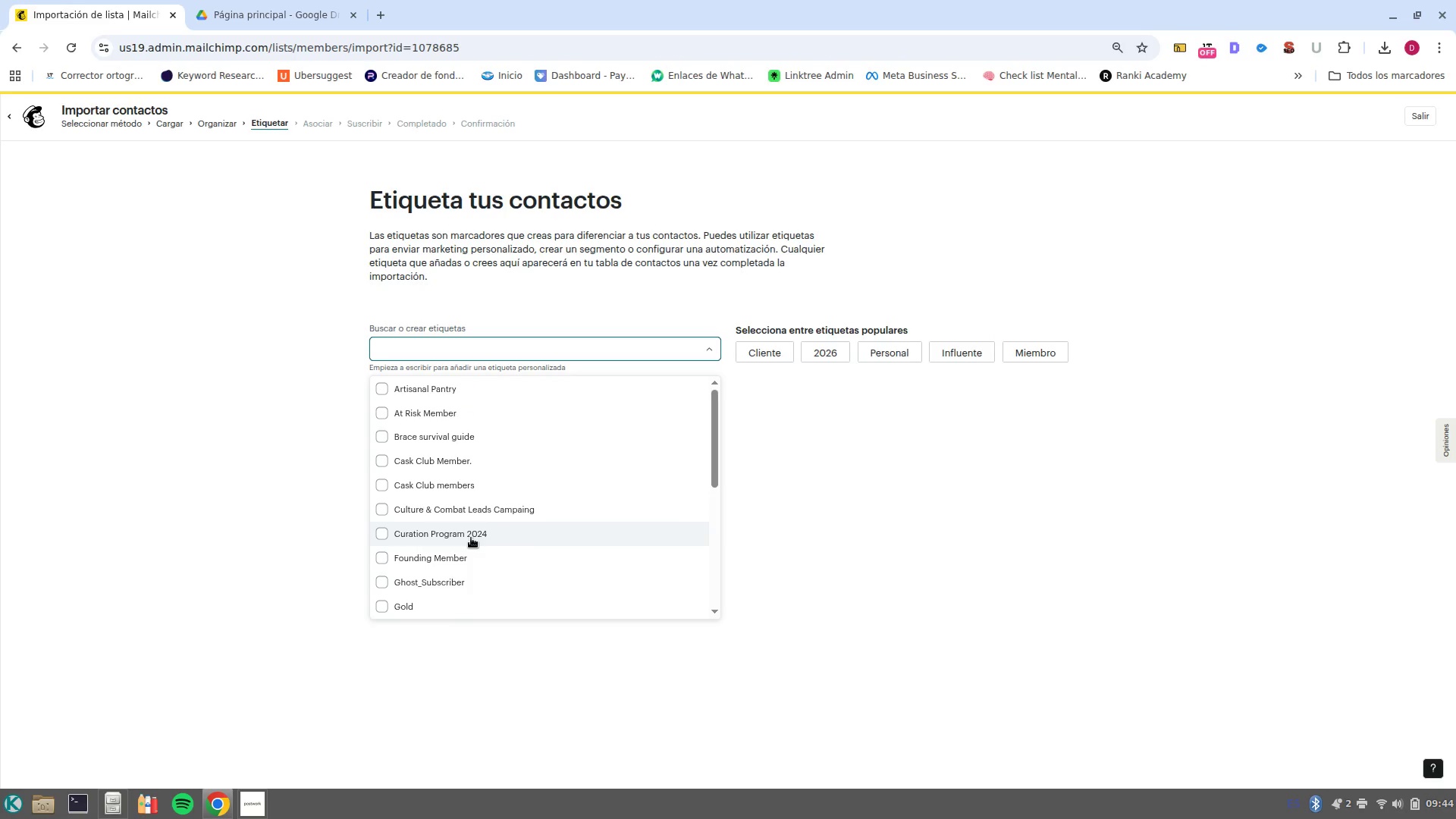 
key(Control+V)
 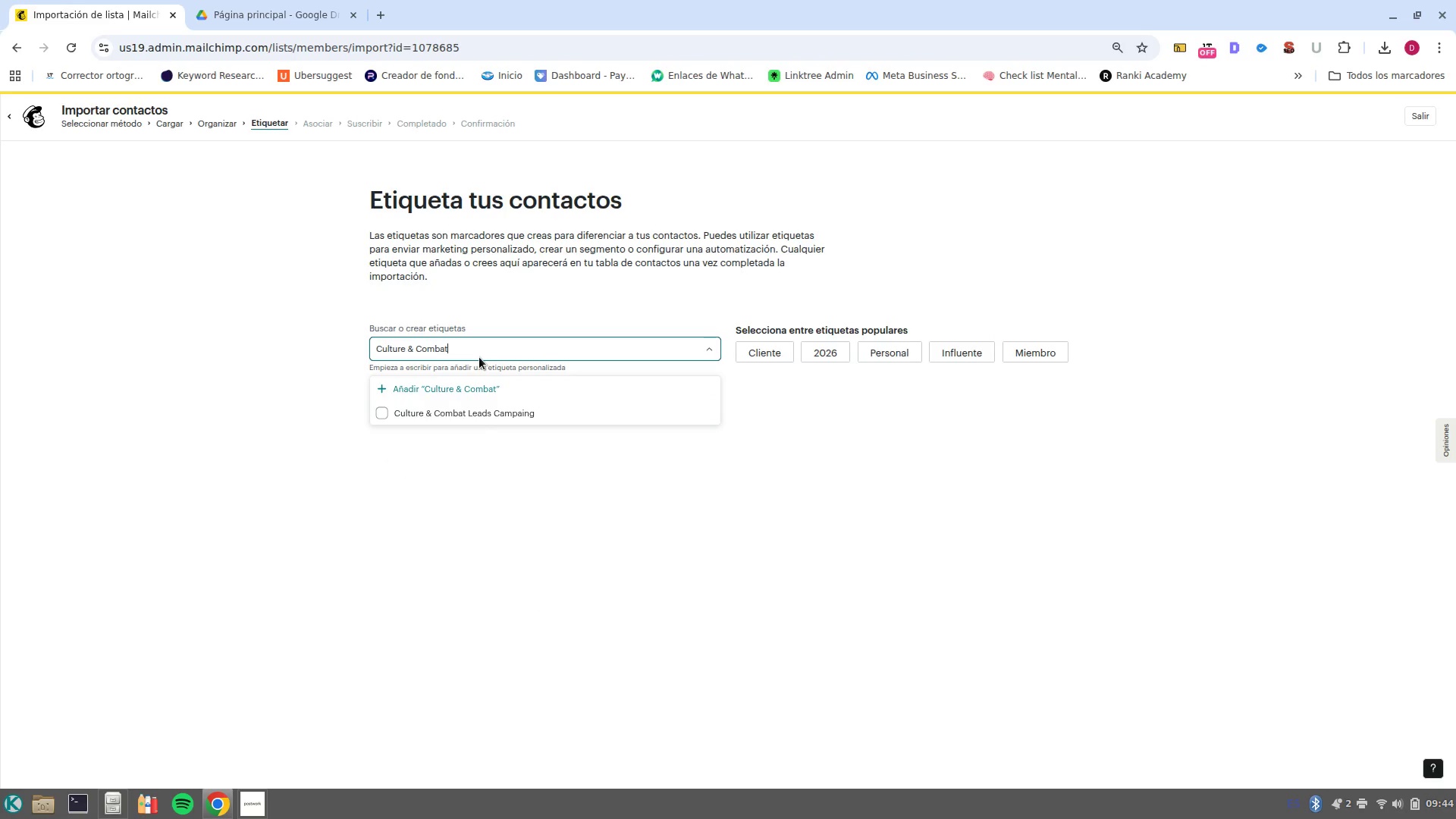 
type( Leads )
 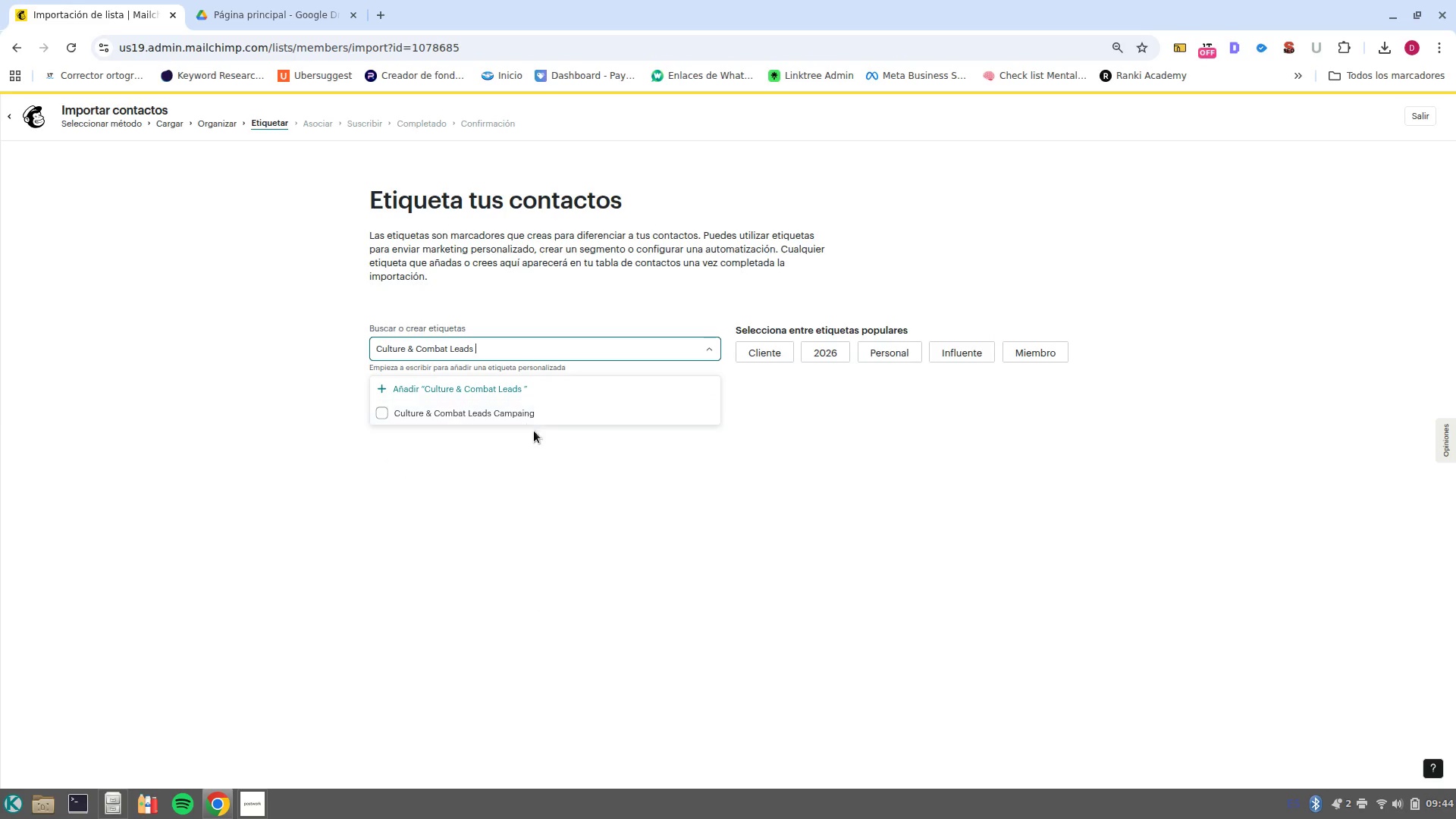 
left_click([545, 423])
 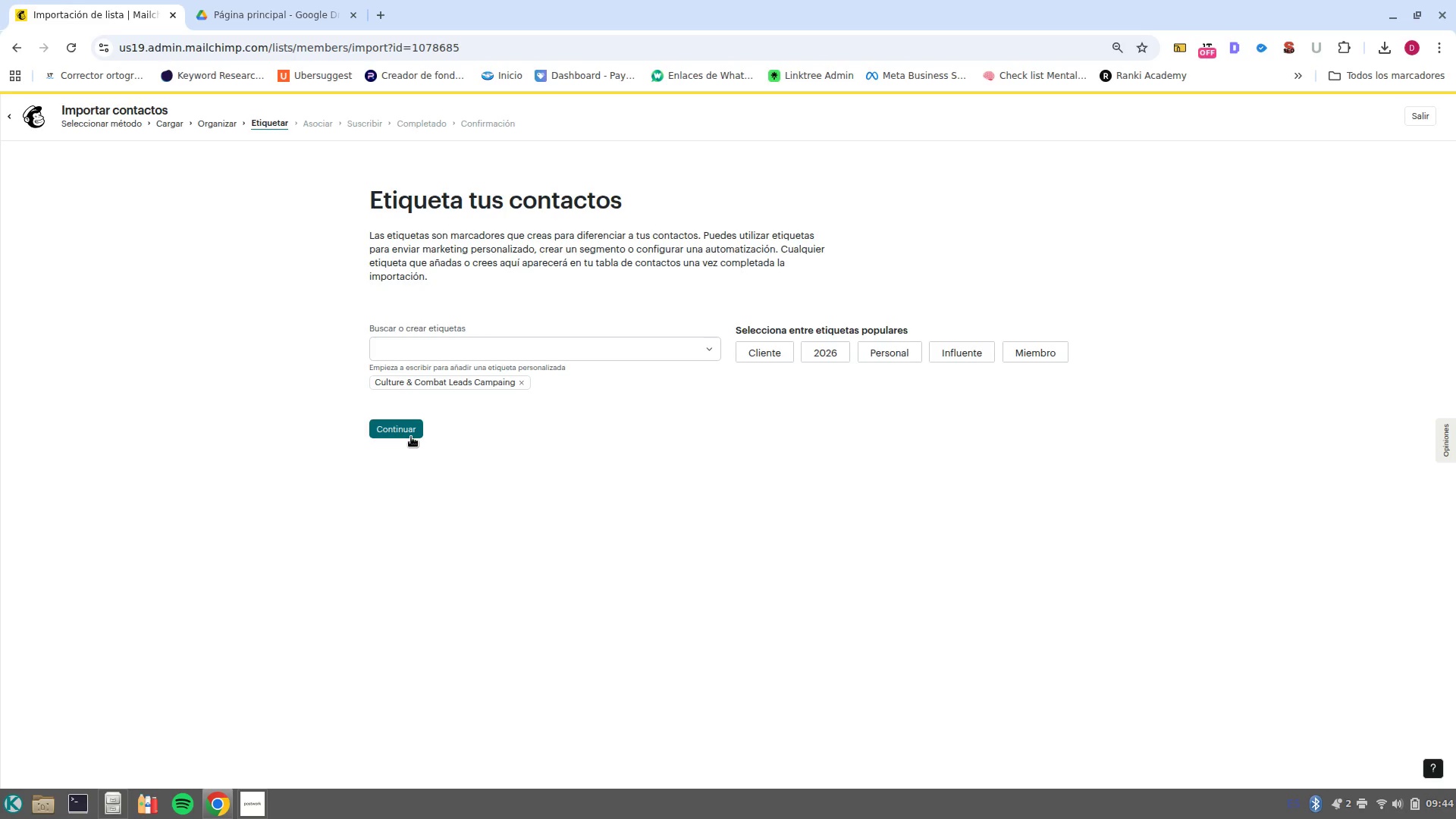 
left_click([411, 437])
 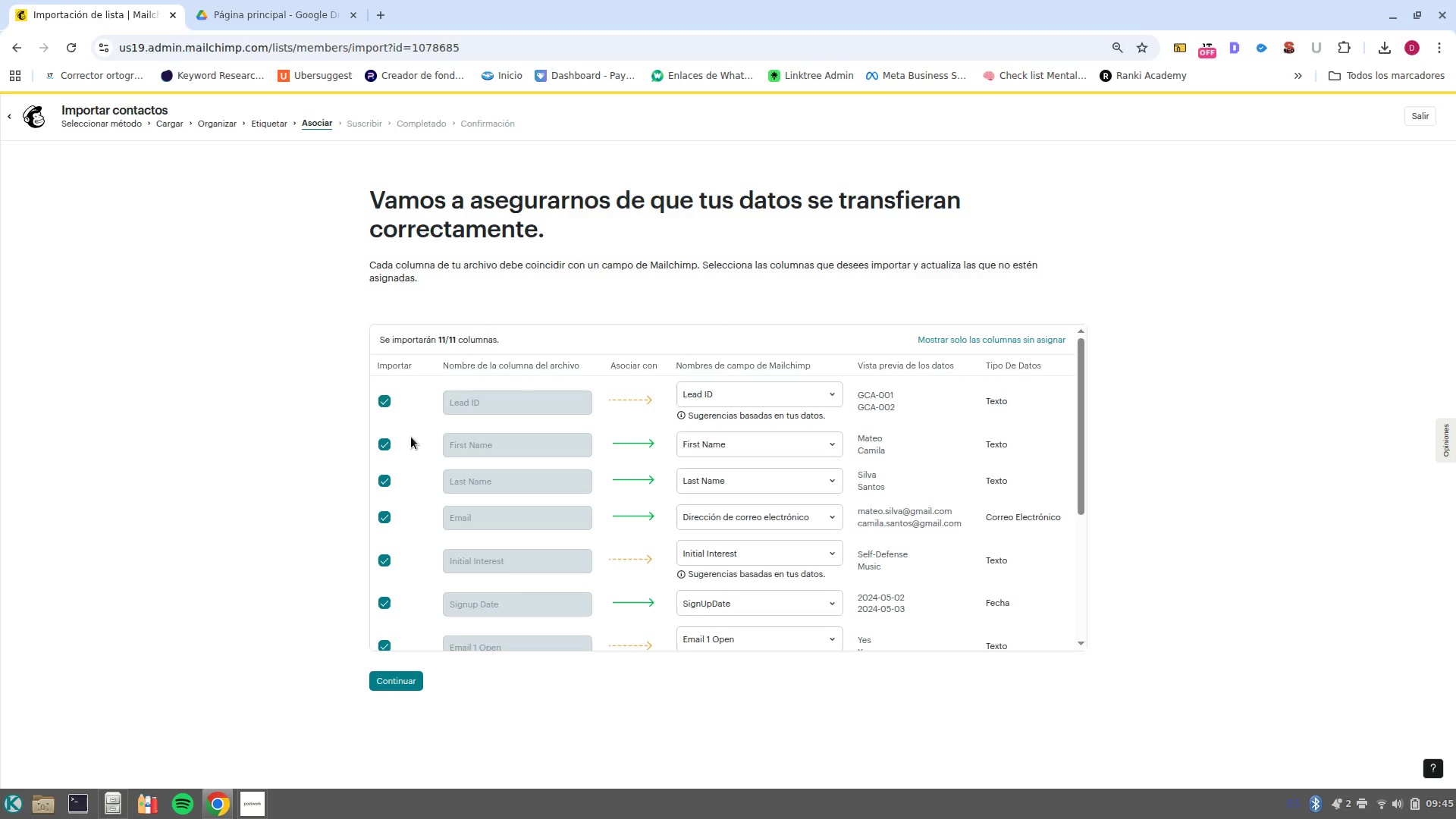 
wait(41.1)
 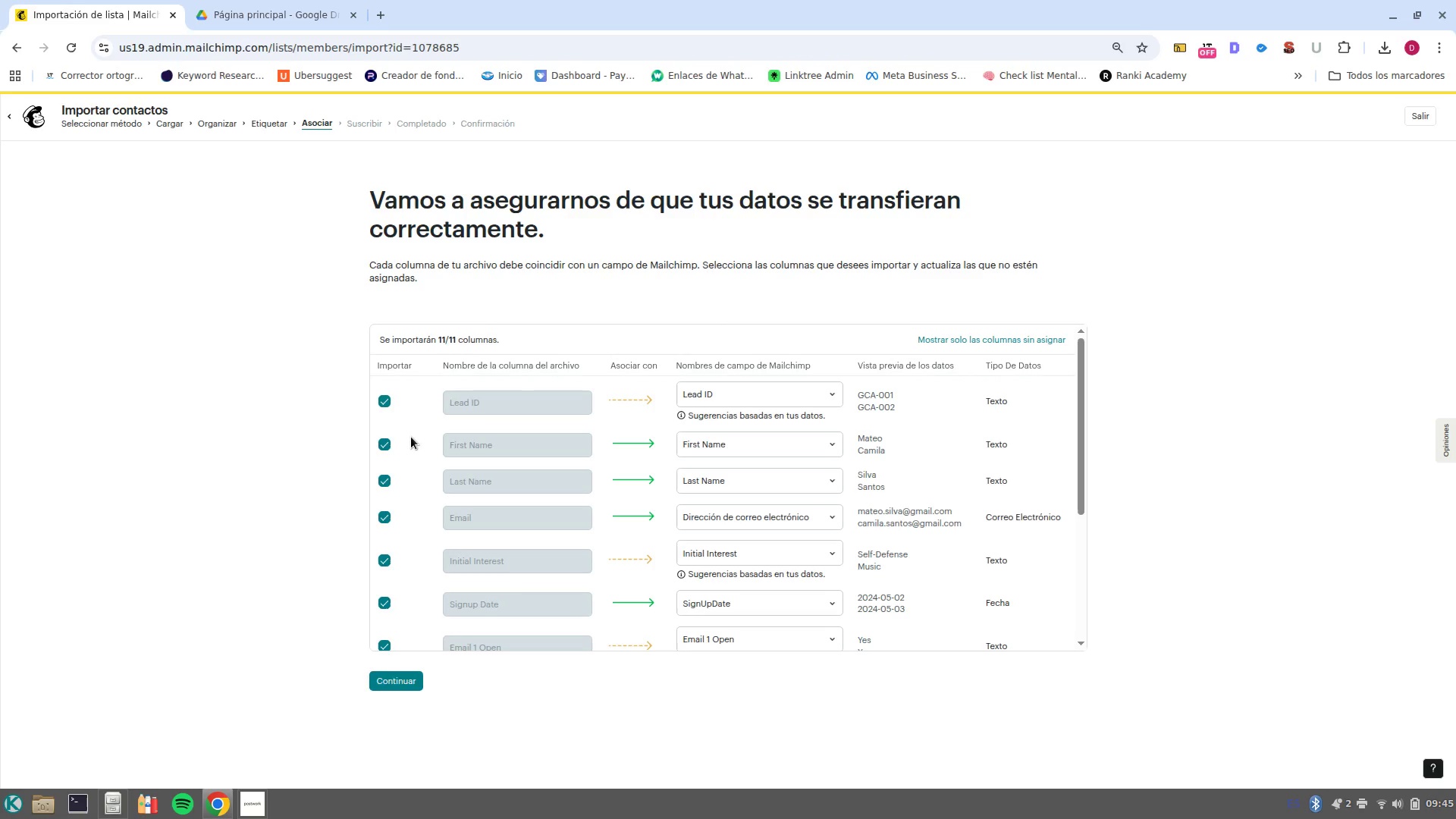 
scroll: coordinate [1003, 550], scroll_direction: down, amount: 2.0
 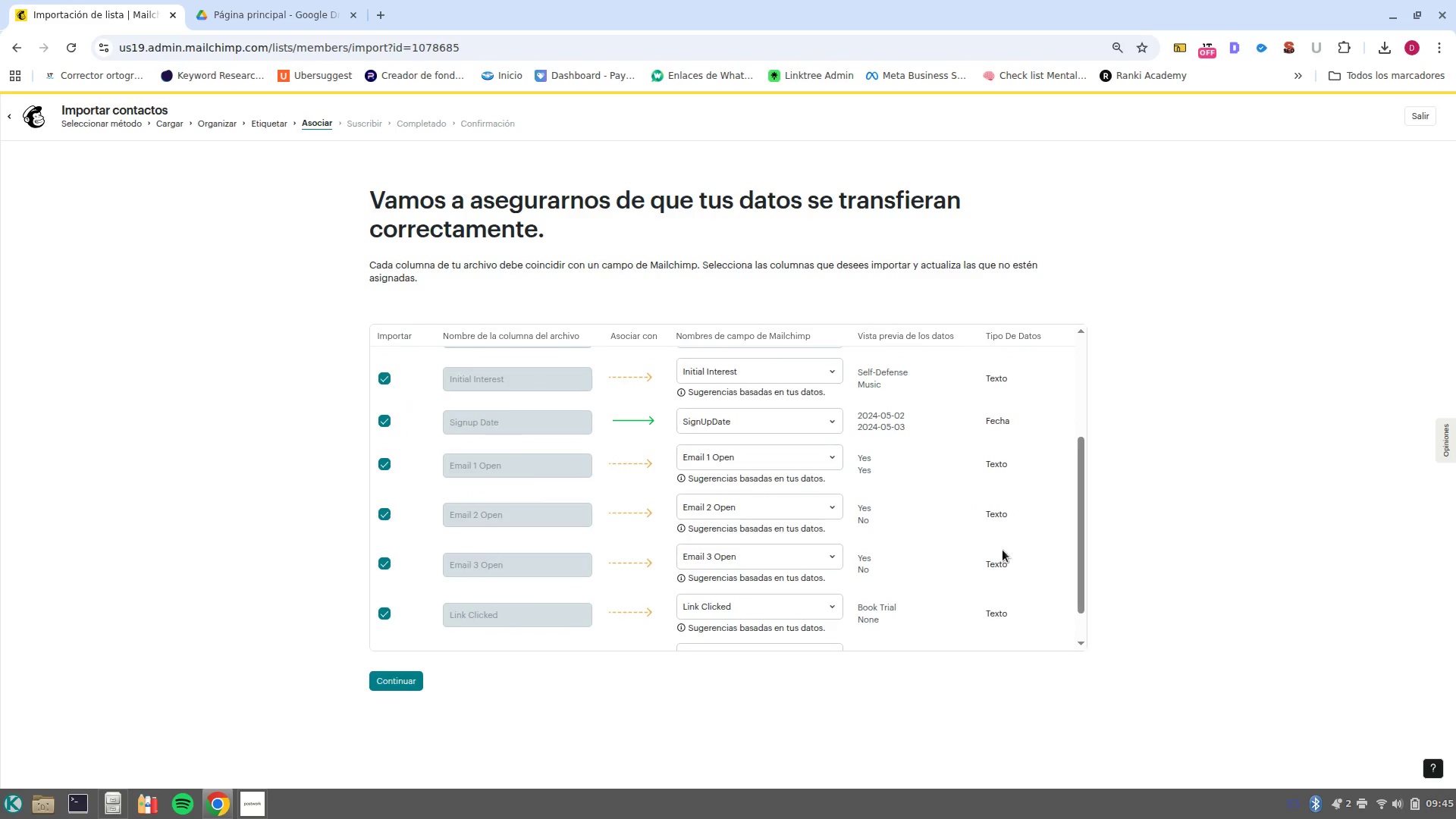 
scroll: coordinate [1003, 550], scroll_direction: up, amount: 2.0
 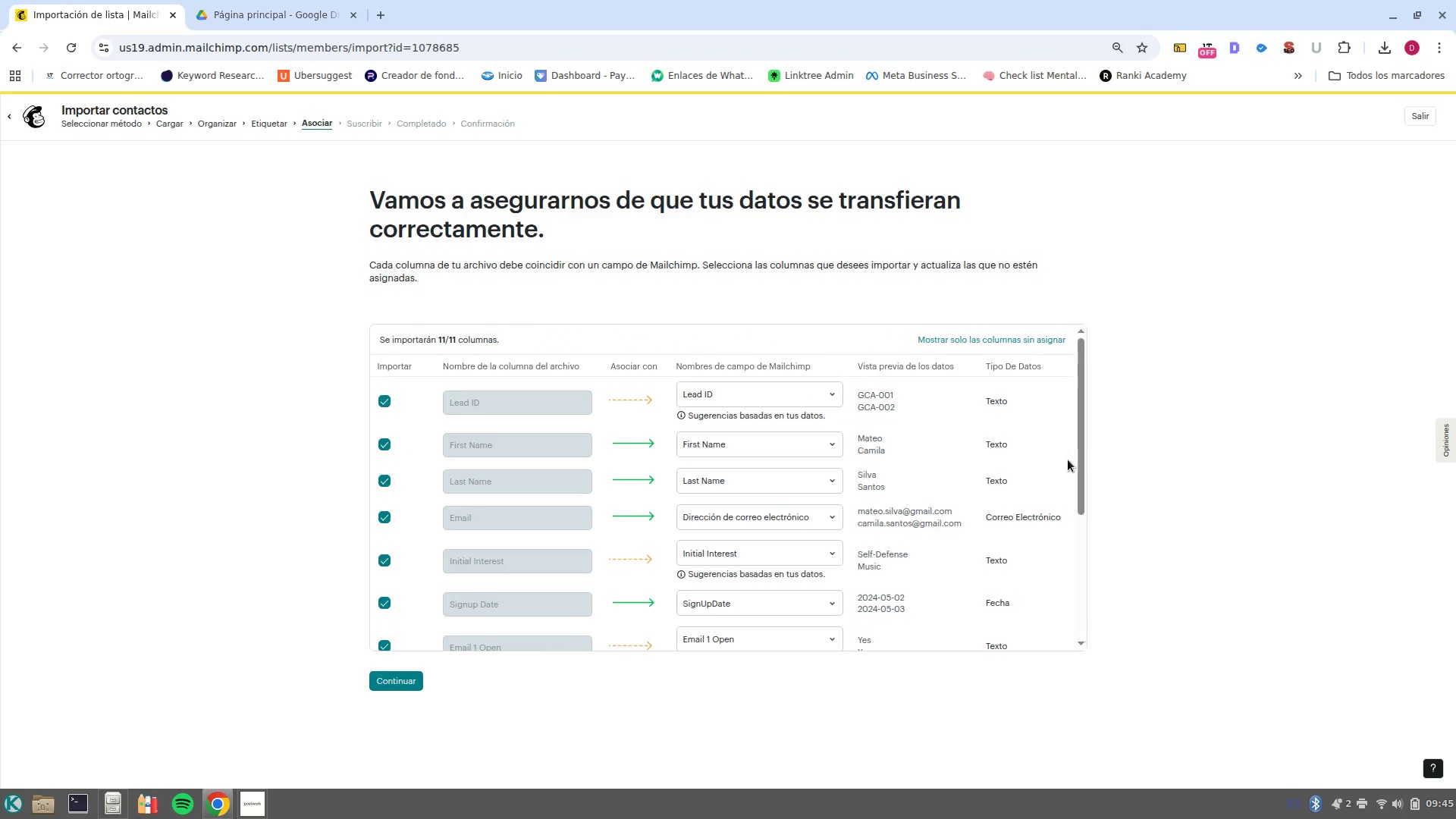 
left_click_drag(start_coordinate=[1077, 463], to_coordinate=[1101, 602])
 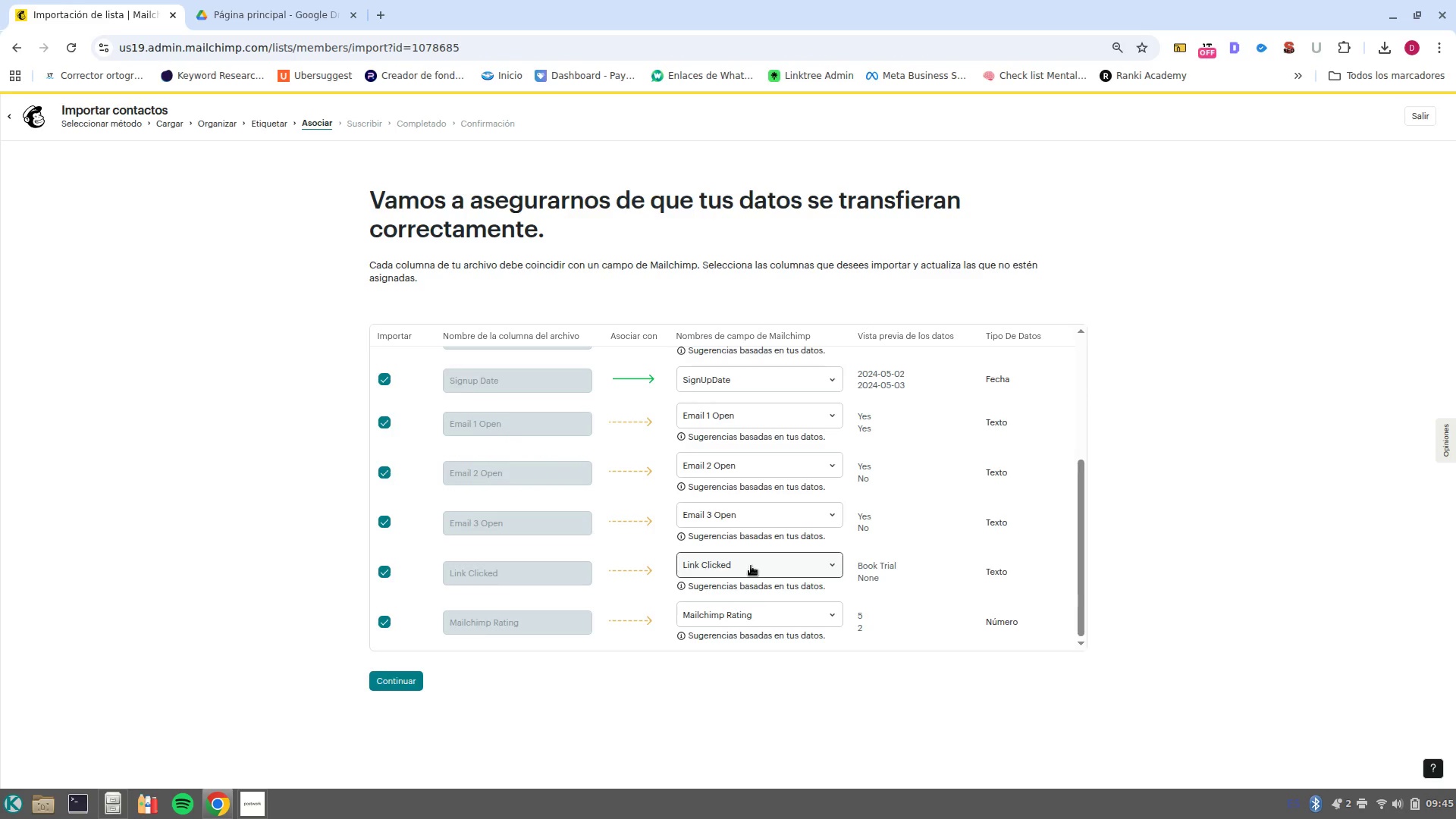 
wait(13.49)
 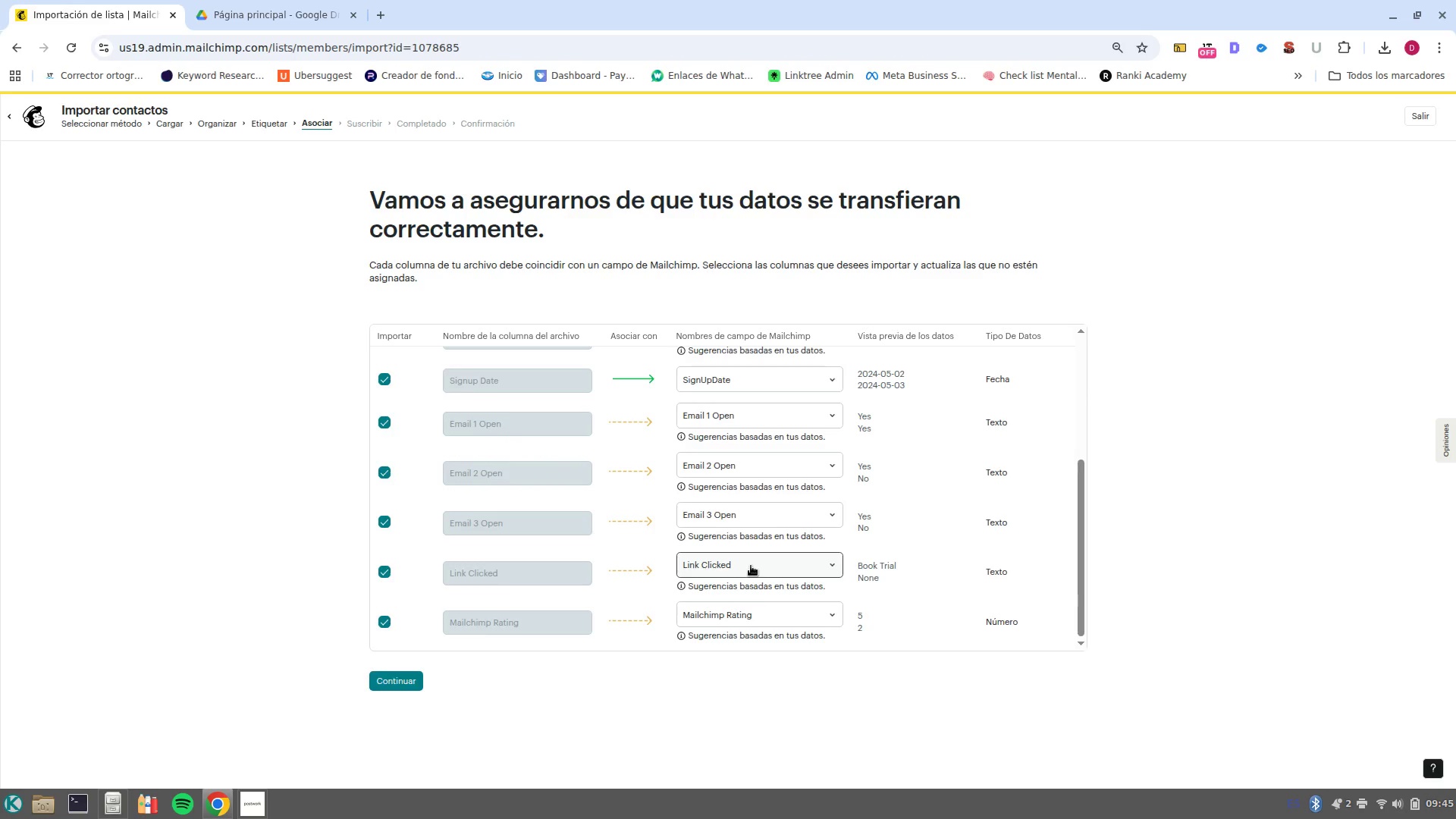 
scroll: coordinate [561, 514], scroll_direction: up, amount: 3.0
 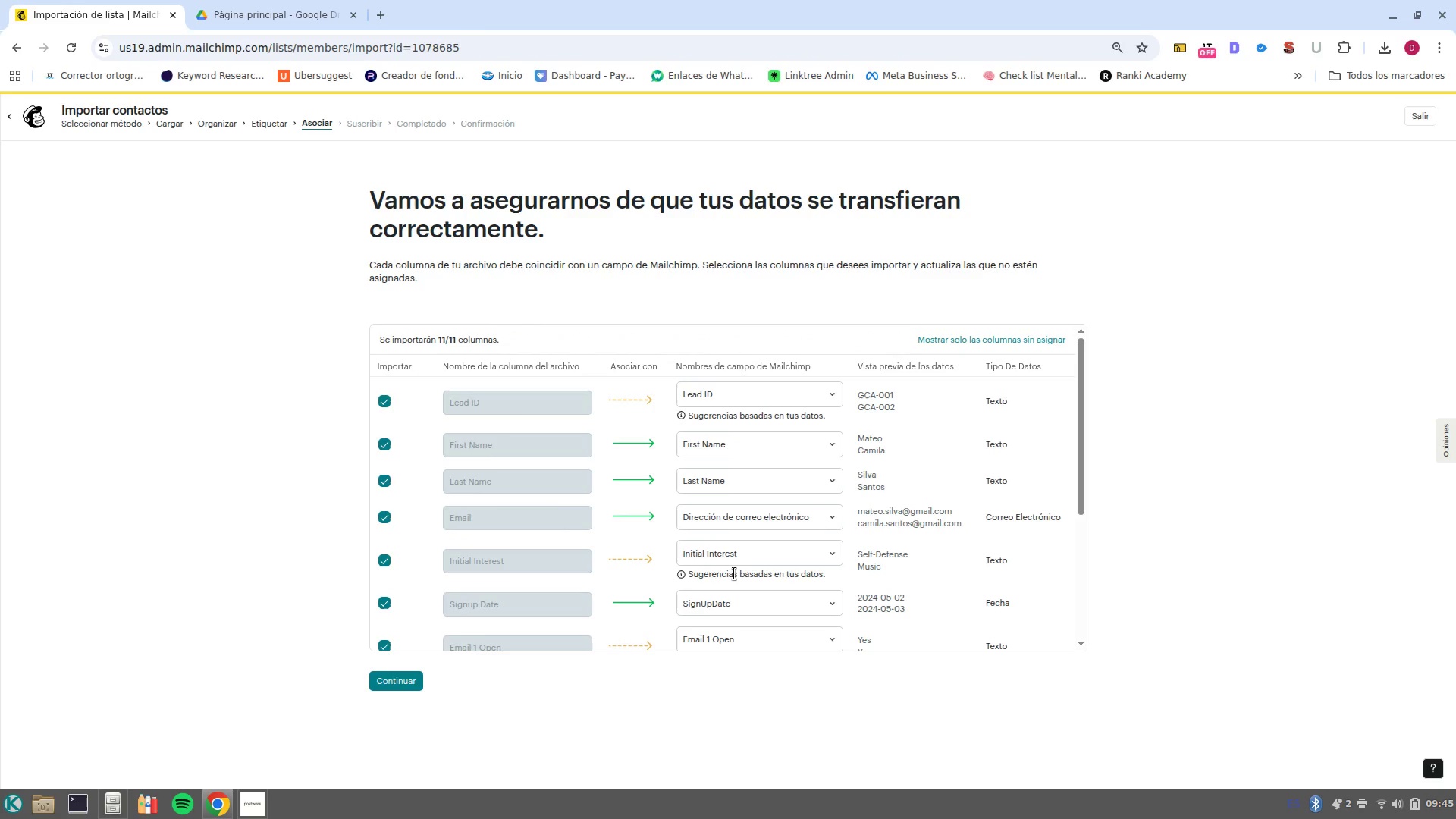 
wait(9.73)
 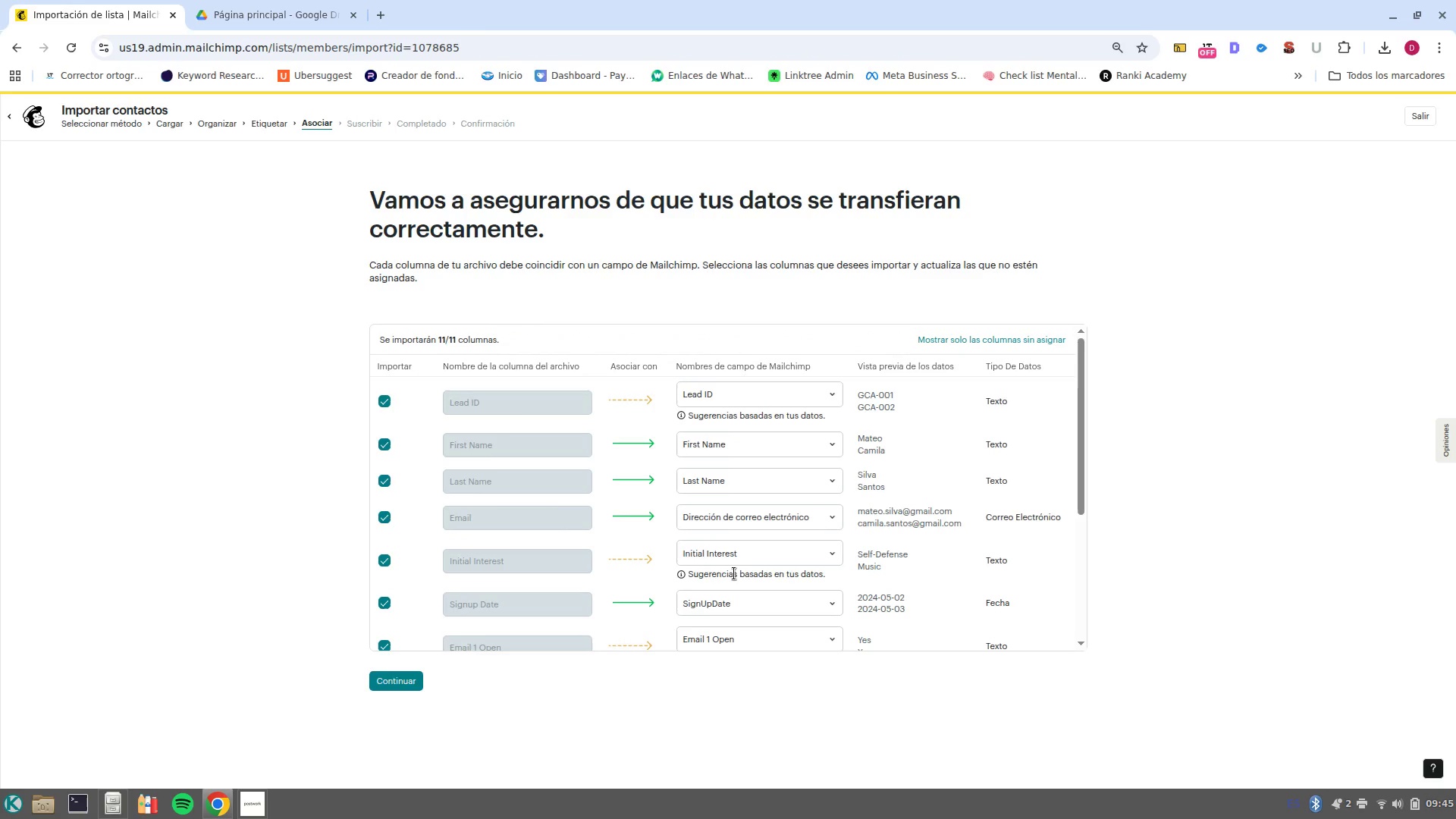 
scroll: coordinate [777, 573], scroll_direction: down, amount: 3.0
 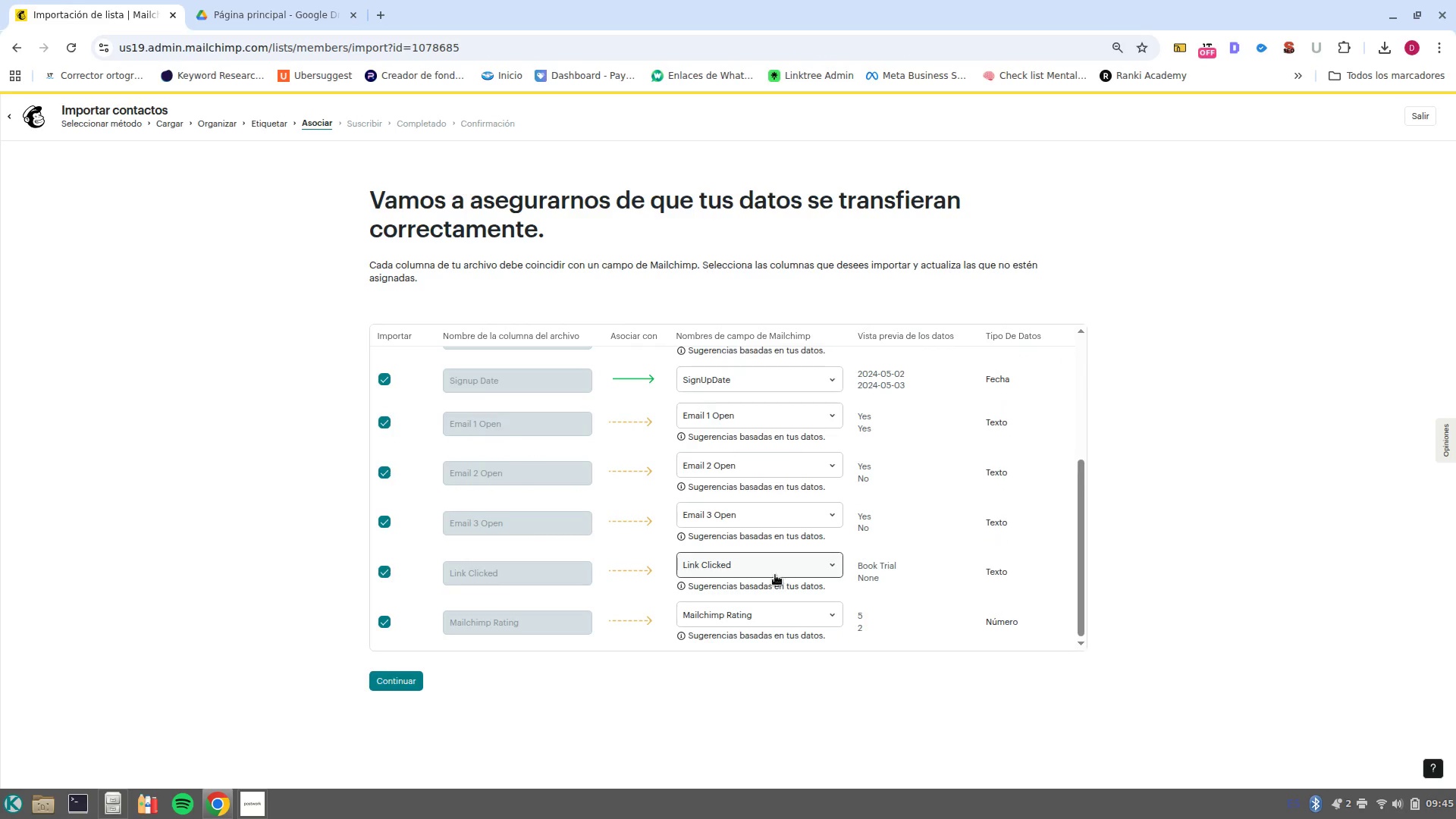 
scroll: coordinate [470, 633], scroll_direction: up, amount: 4.0
 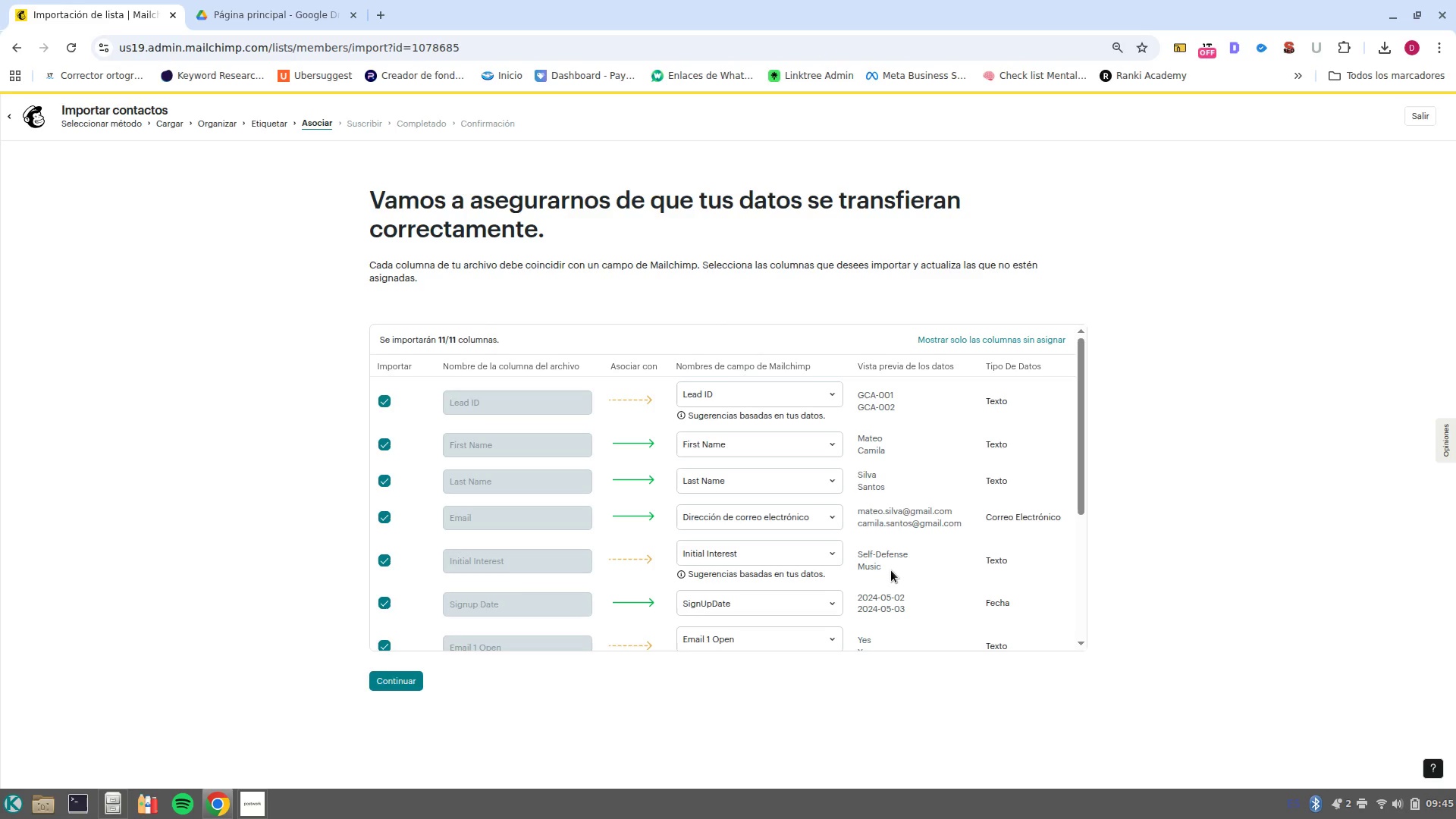 
wait(8.77)
 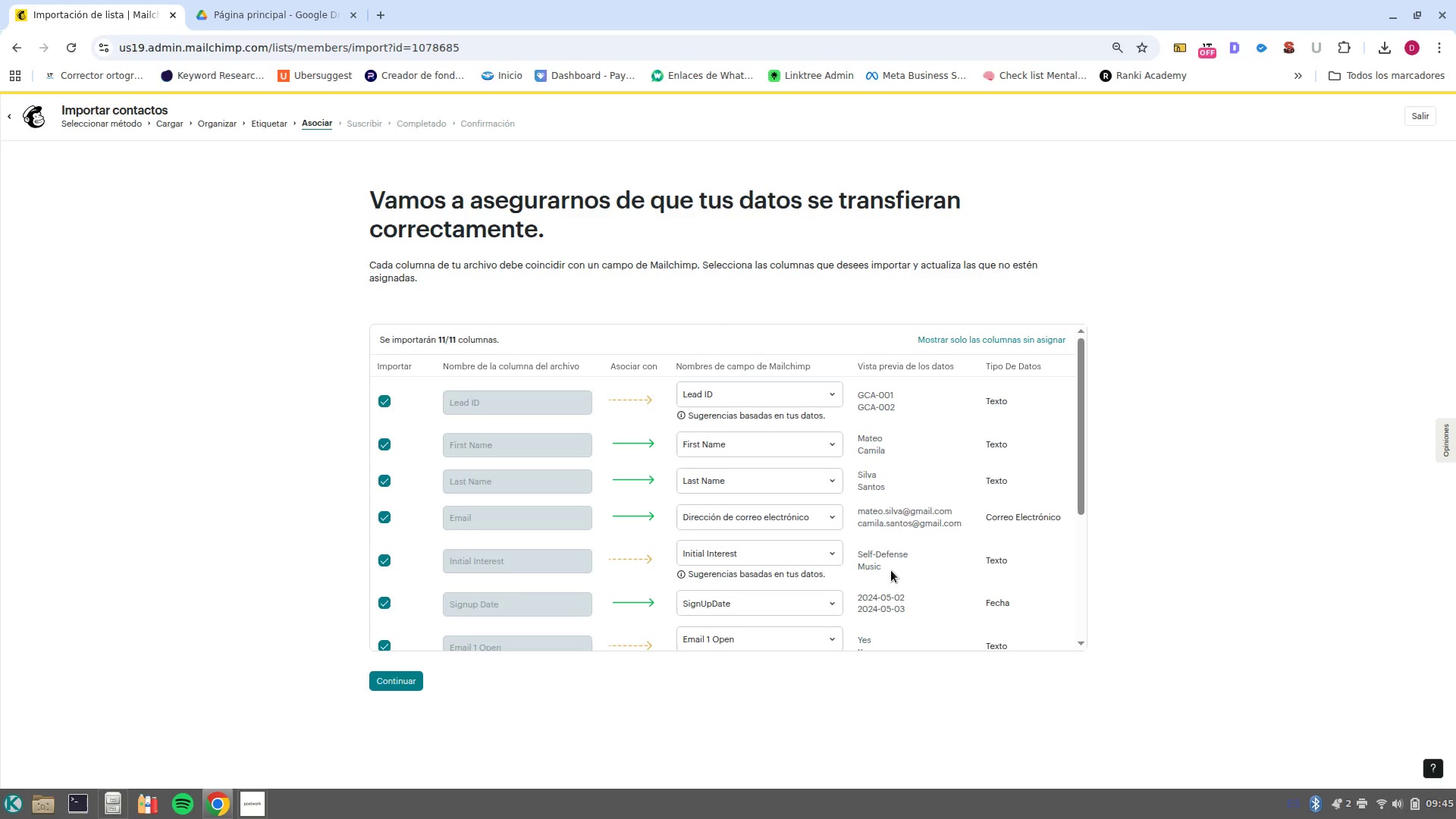 
scroll: coordinate [891, 570], scroll_direction: down, amount: 5.0
 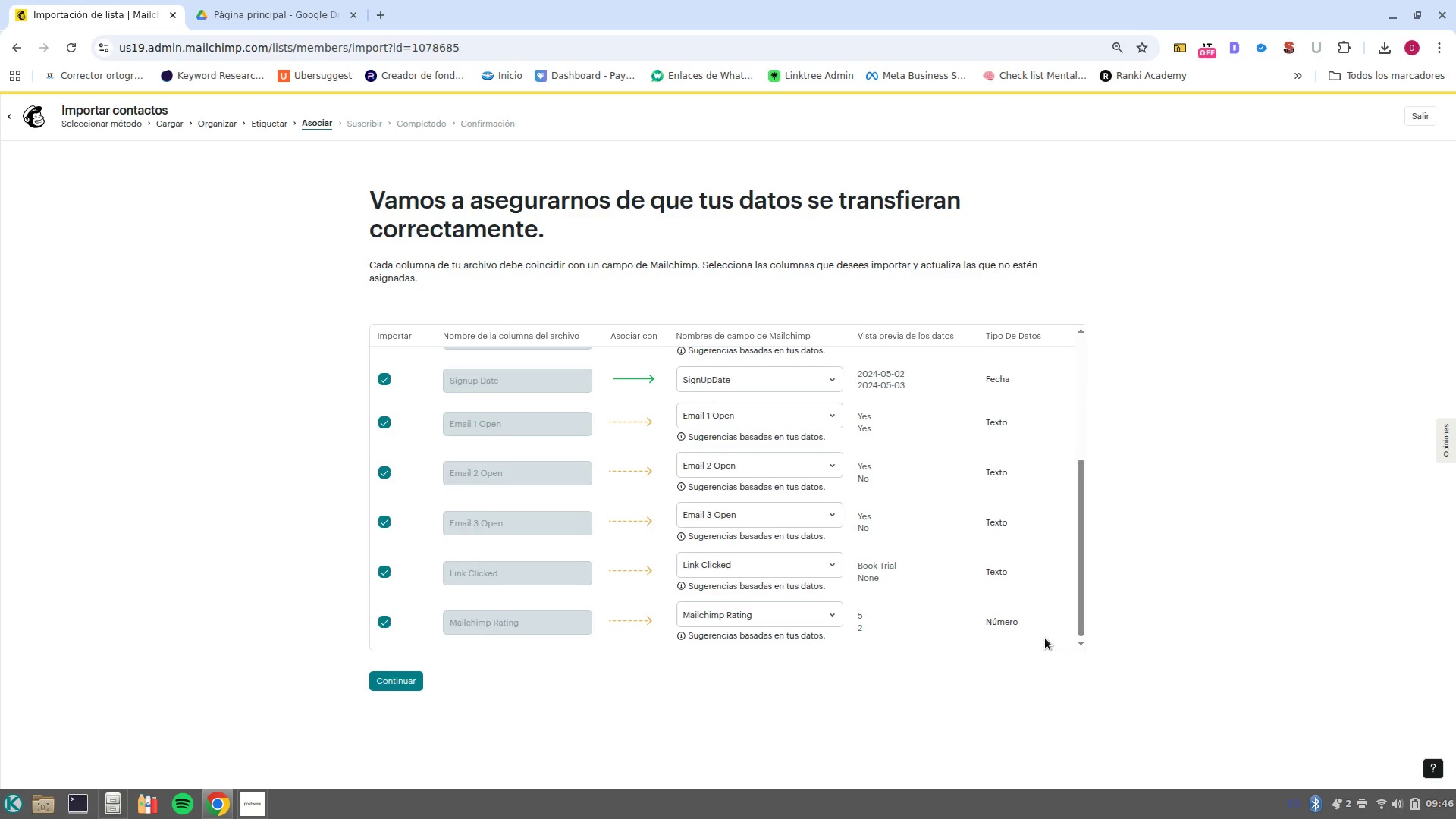 
wait(20.62)
 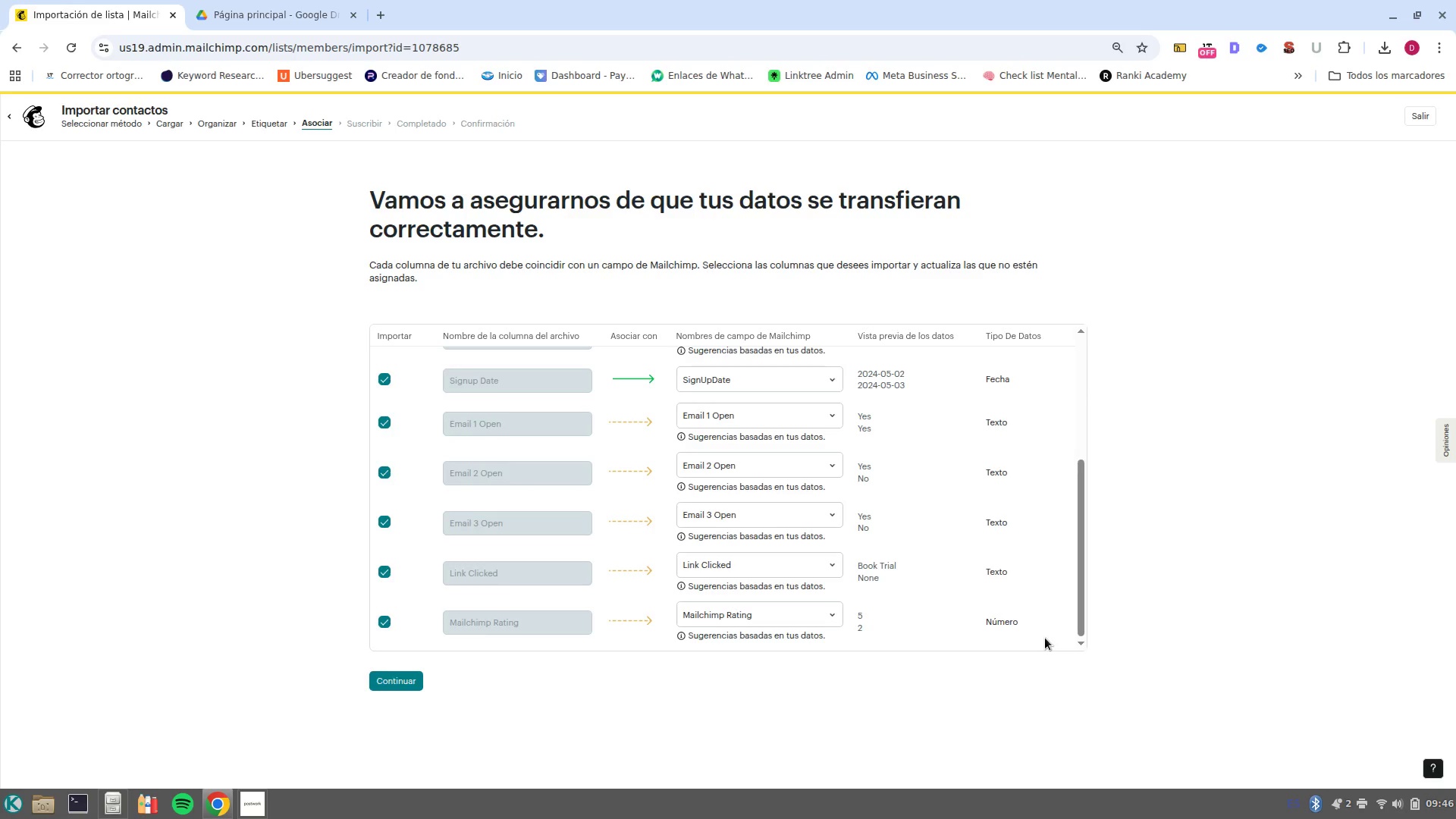 
scroll: coordinate [626, 599], scroll_direction: up, amount: 1.0
 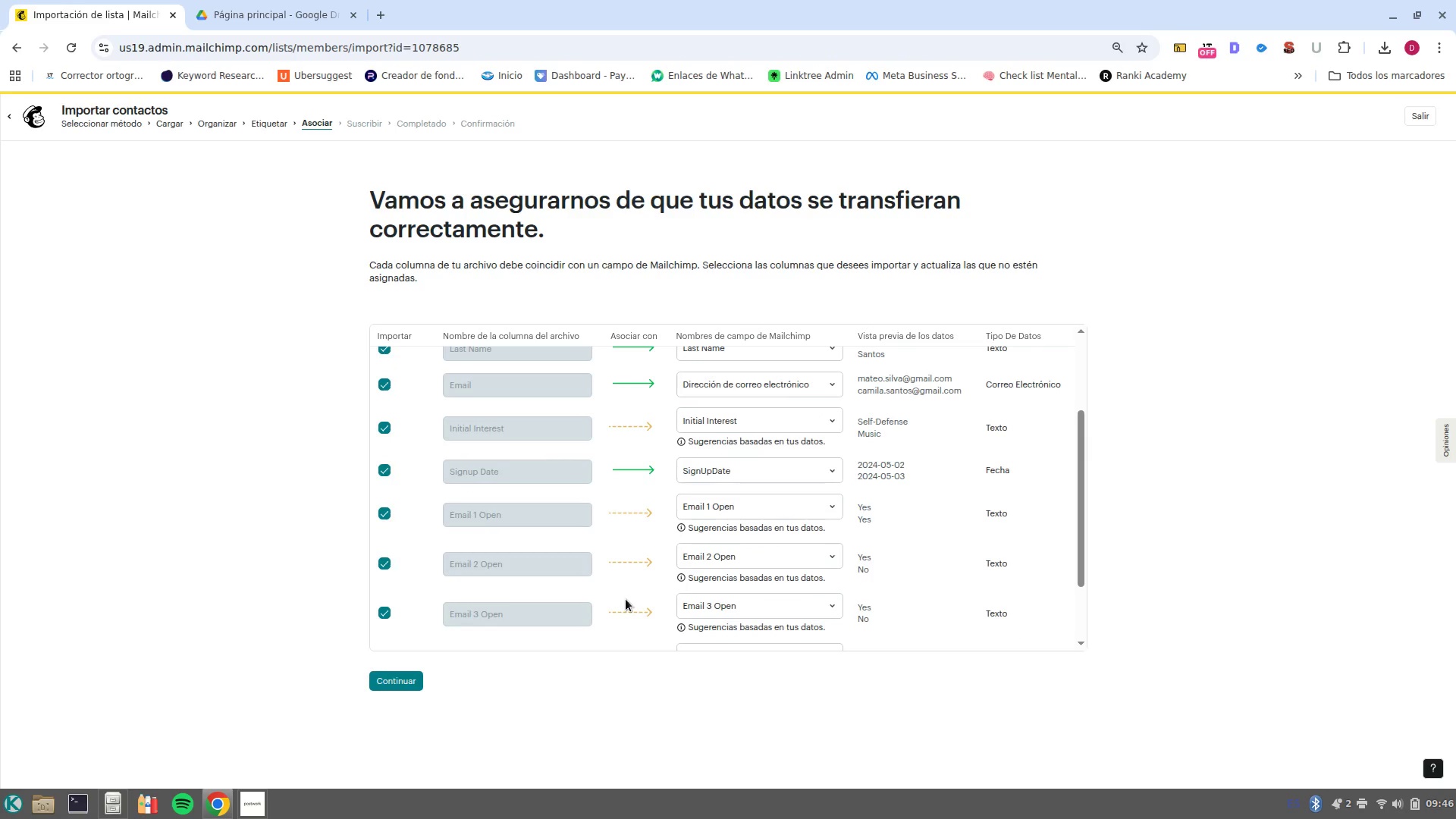 
scroll: coordinate [626, 599], scroll_direction: none, amount: 0.0
 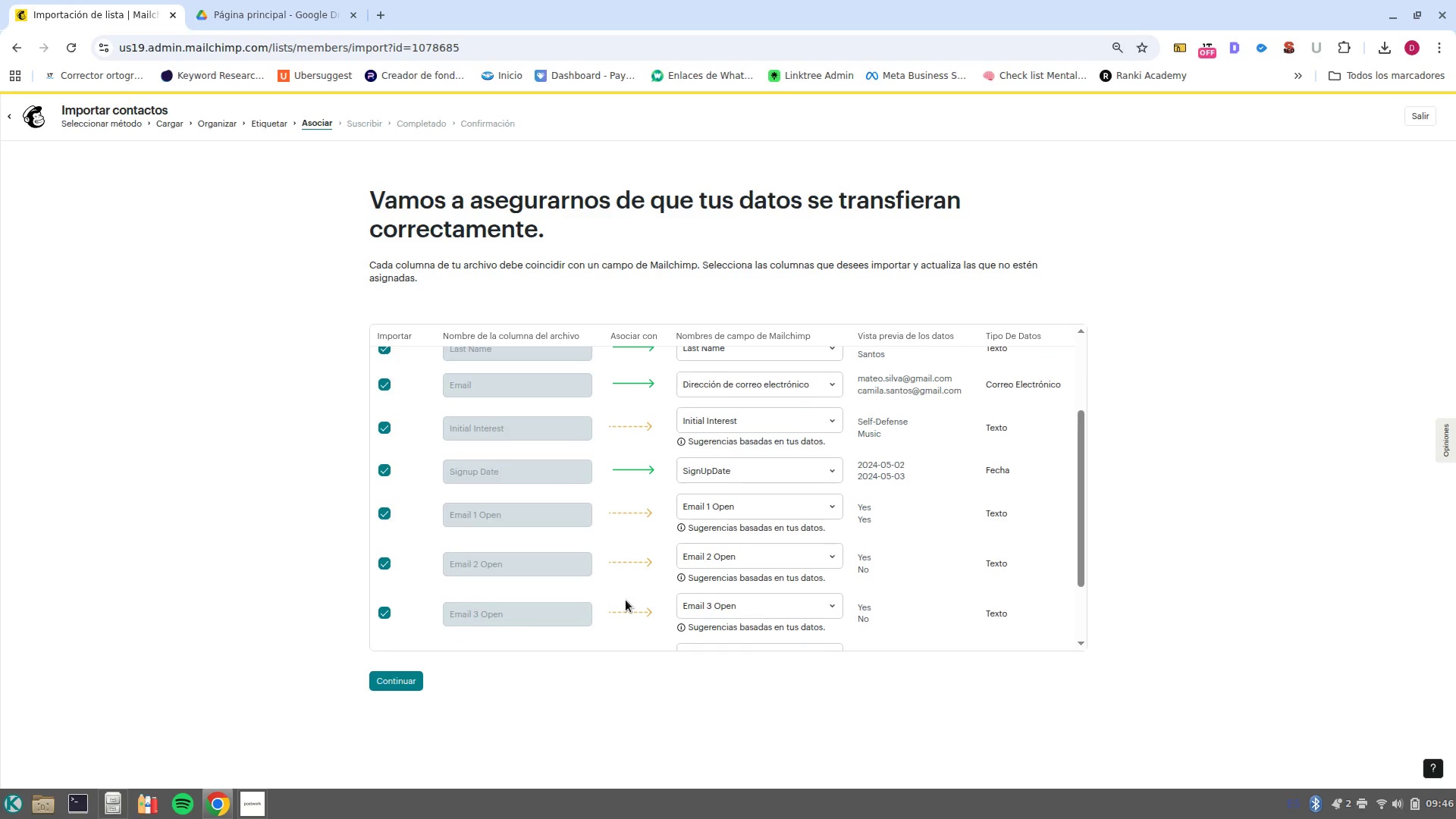 
scroll: coordinate [626, 600], scroll_direction: down, amount: 3.0
 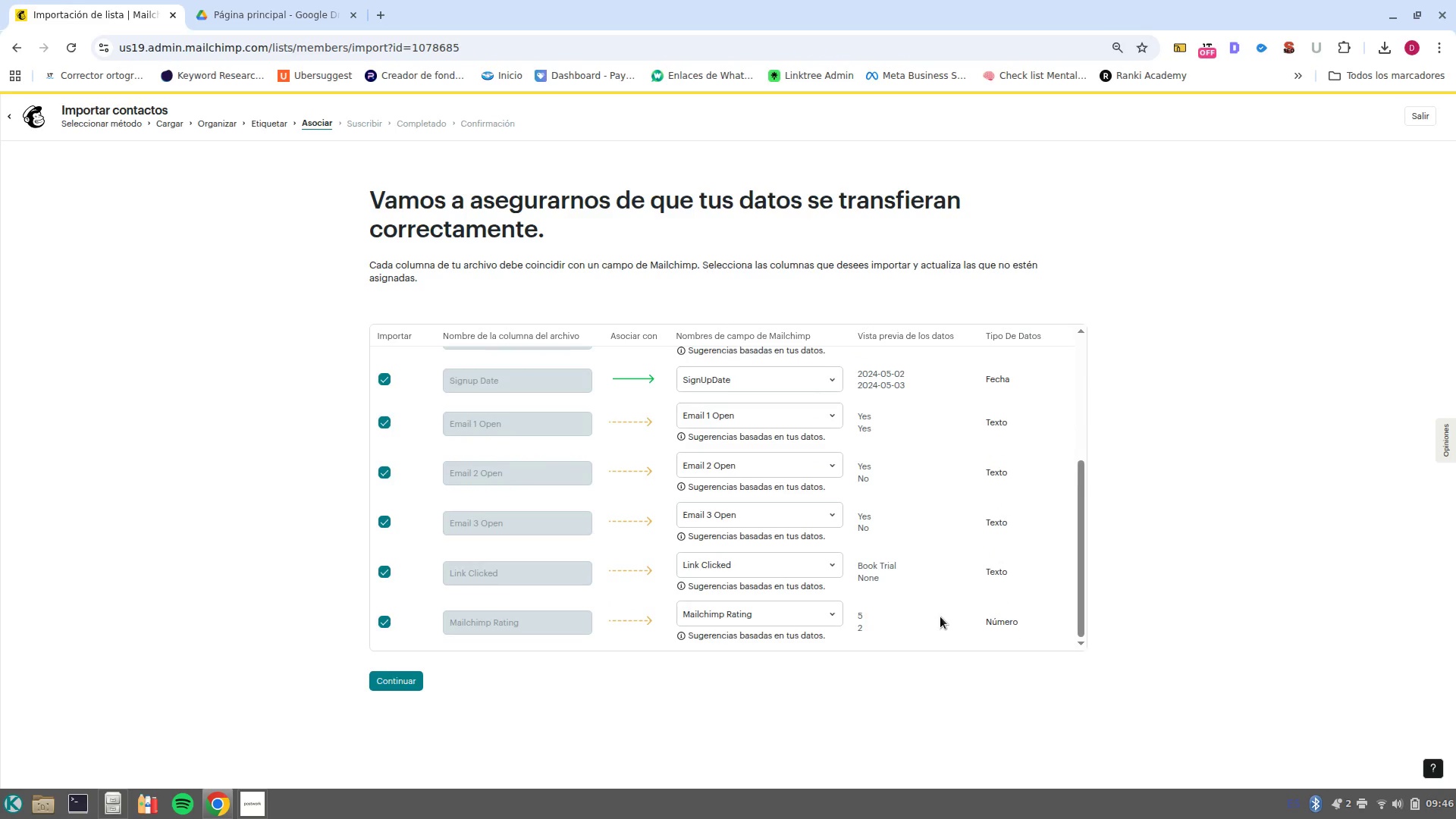 
scroll: coordinate [940, 617], scroll_direction: up, amount: 3.0
 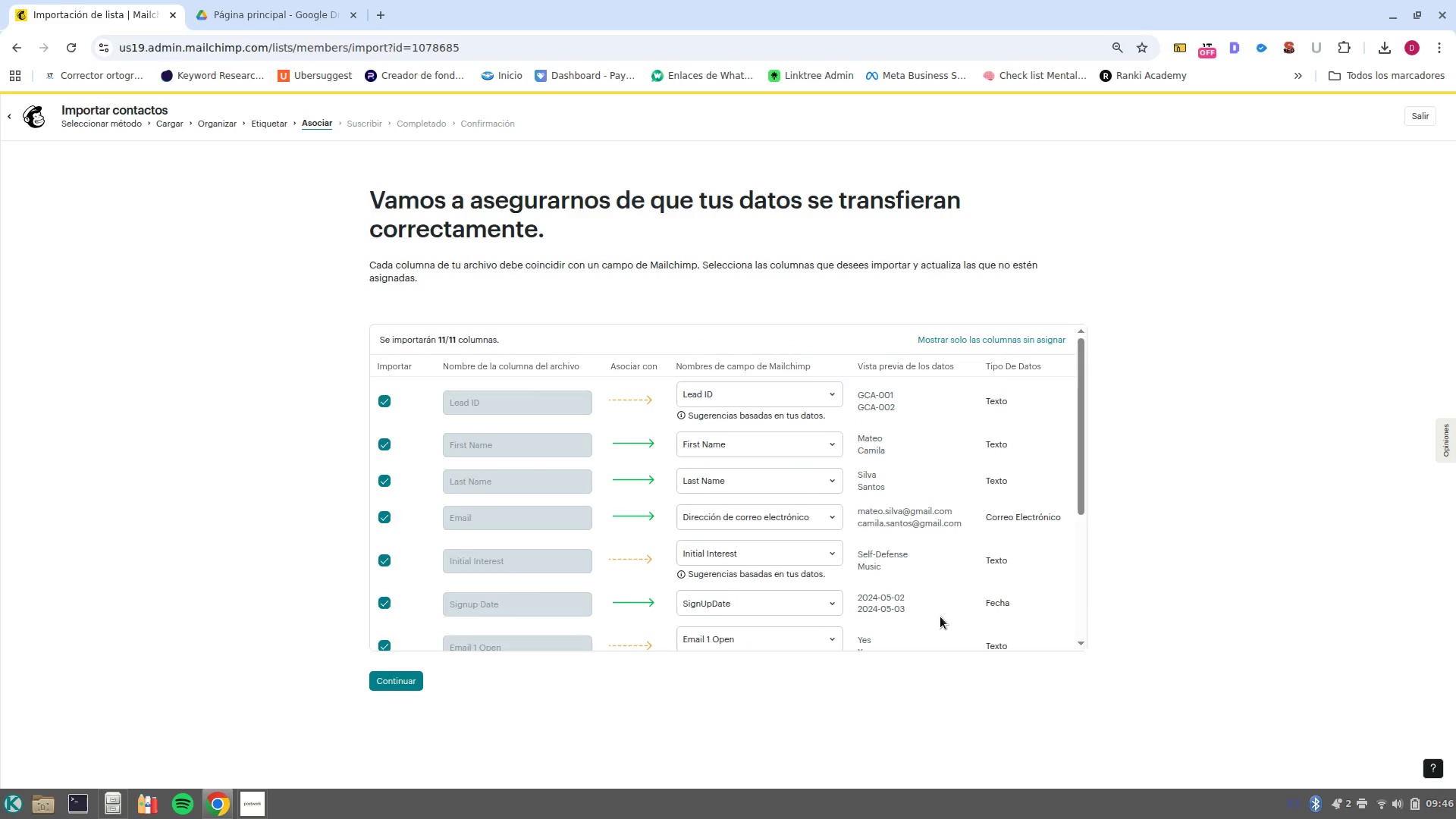 
scroll: coordinate [940, 617], scroll_direction: down, amount: 8.0
 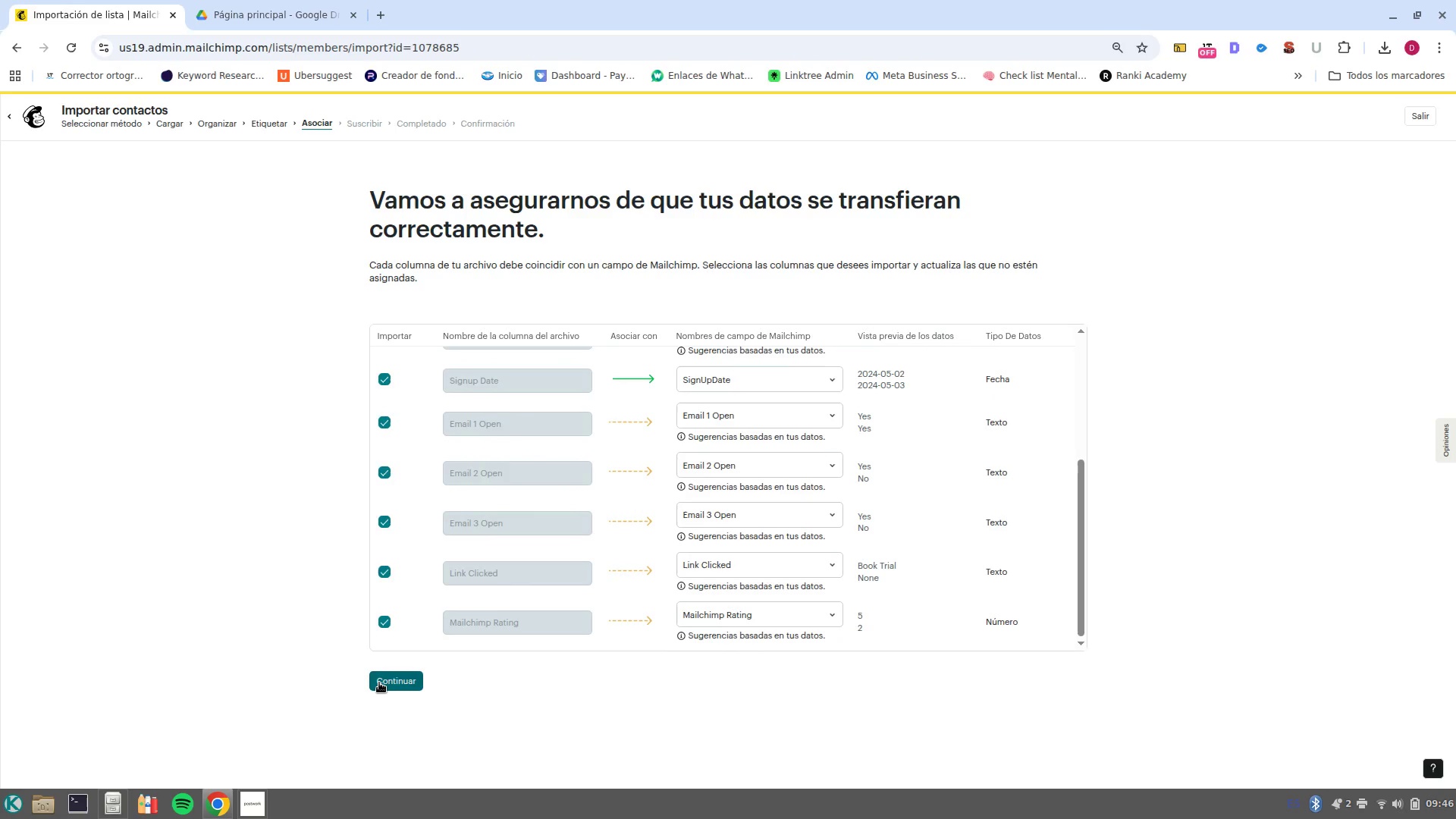 
left_click([379, 682])
 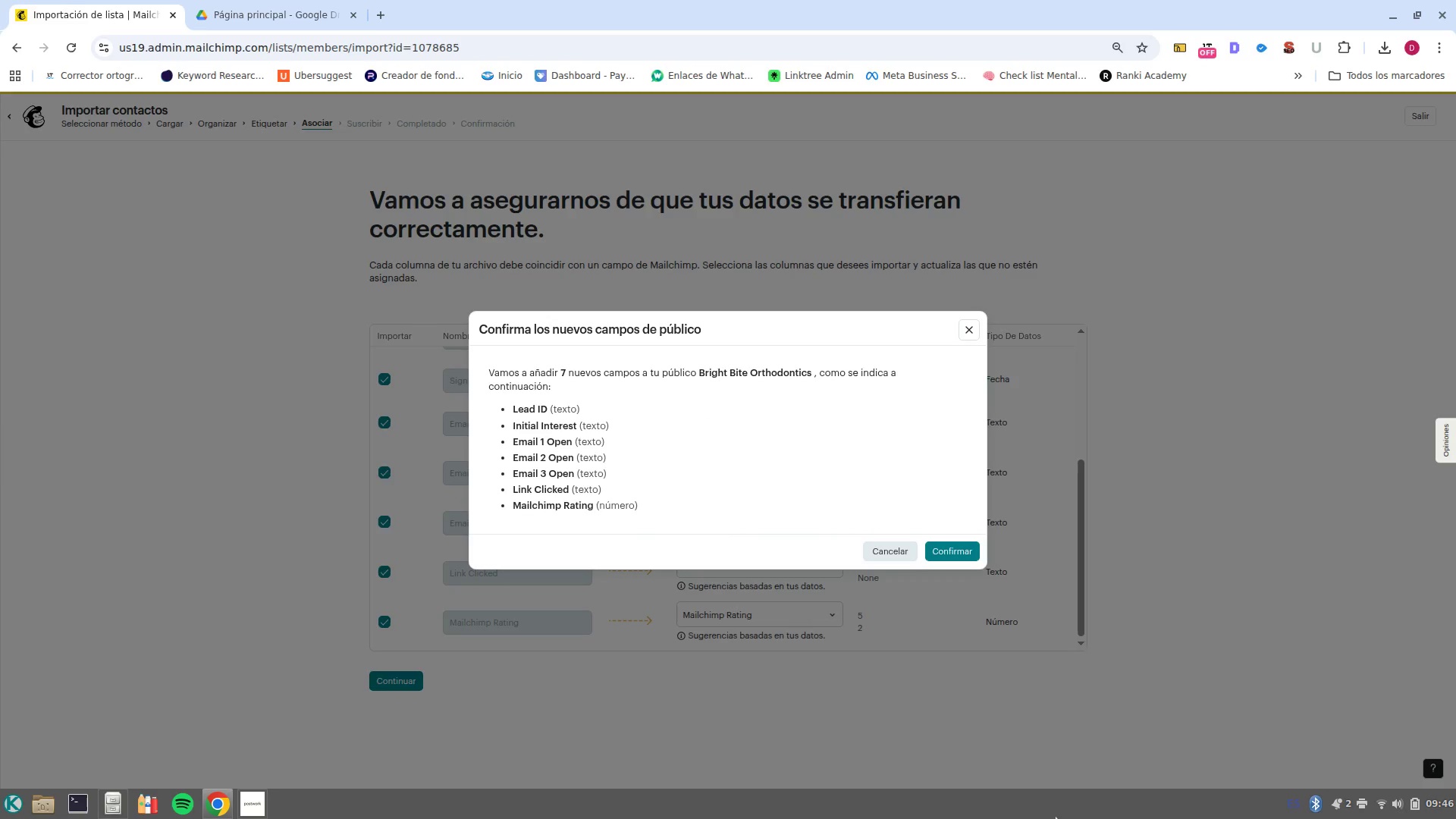 
wait(10.53)
 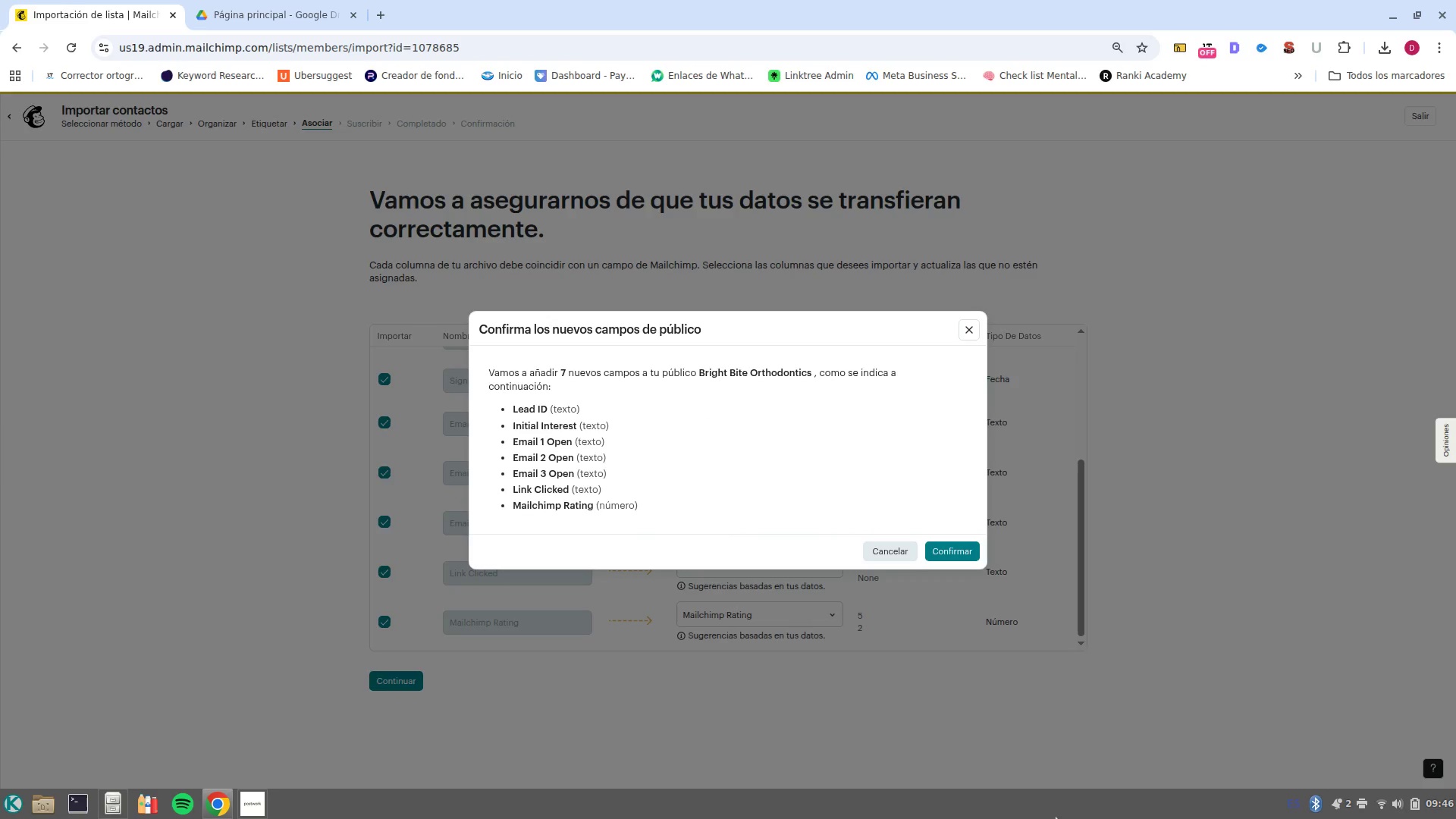 
left_click([891, 559])
 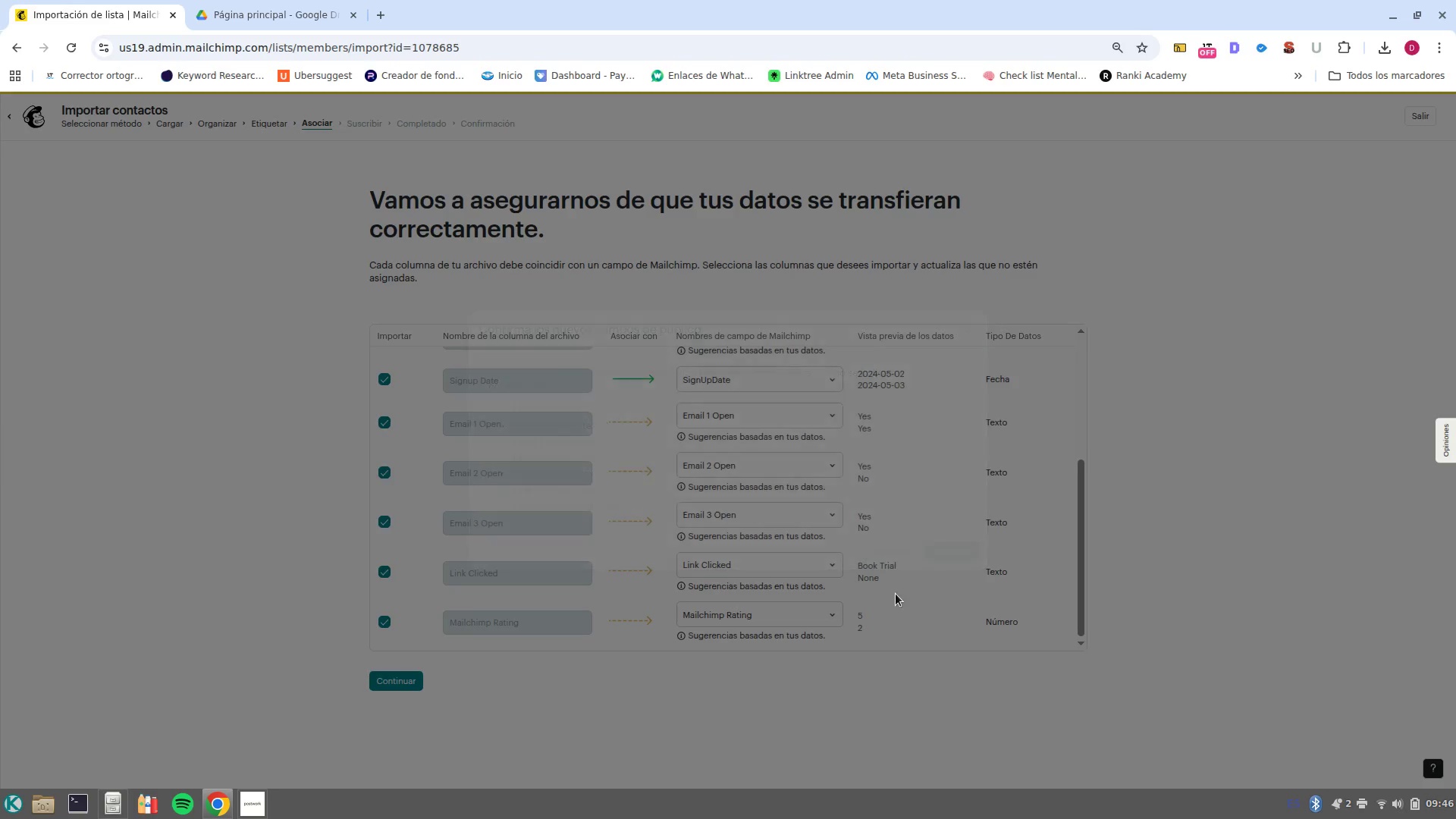 
scroll: coordinate [902, 506], scroll_direction: up, amount: 15.0
 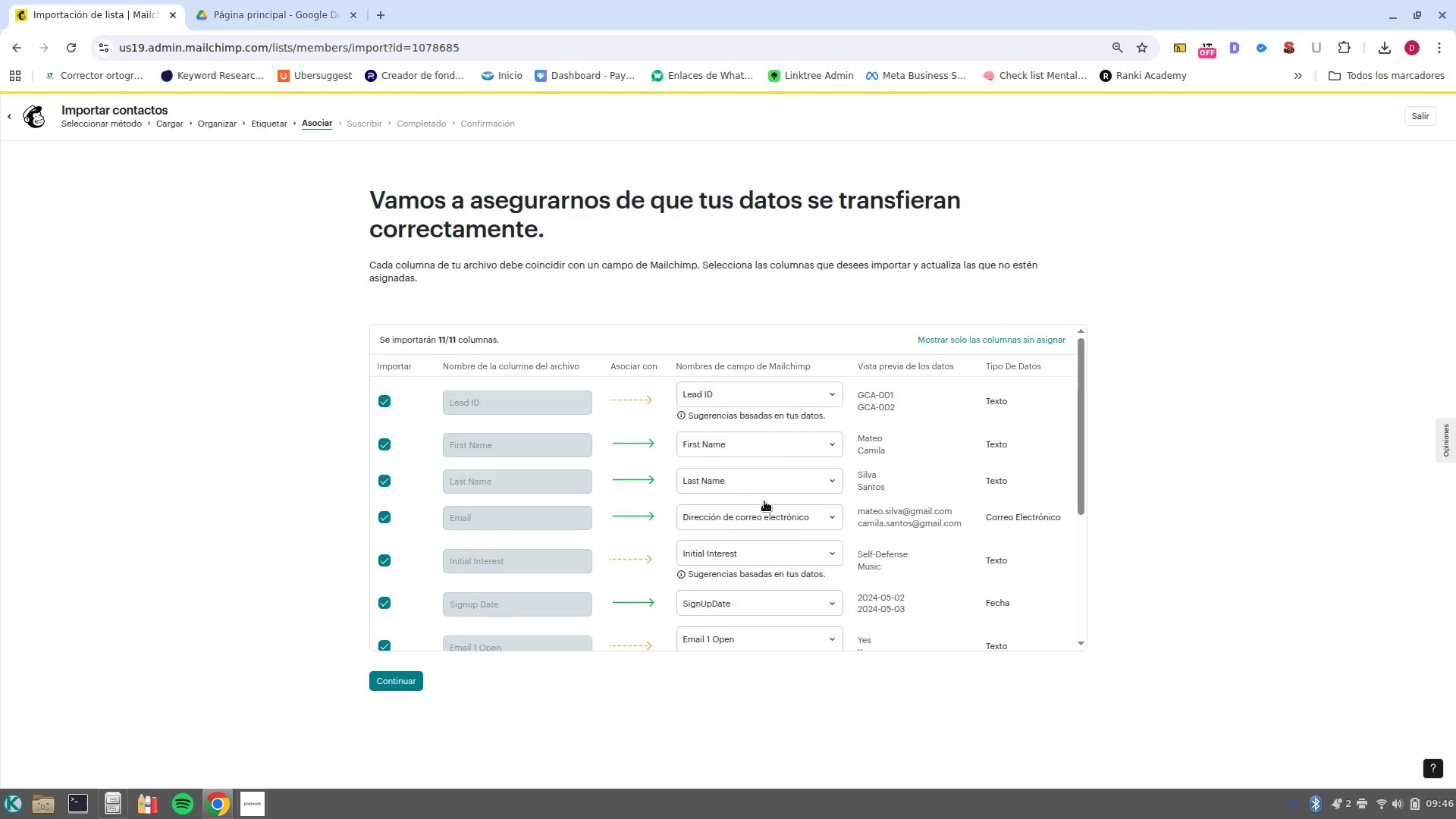 
left_click([413, 679])
 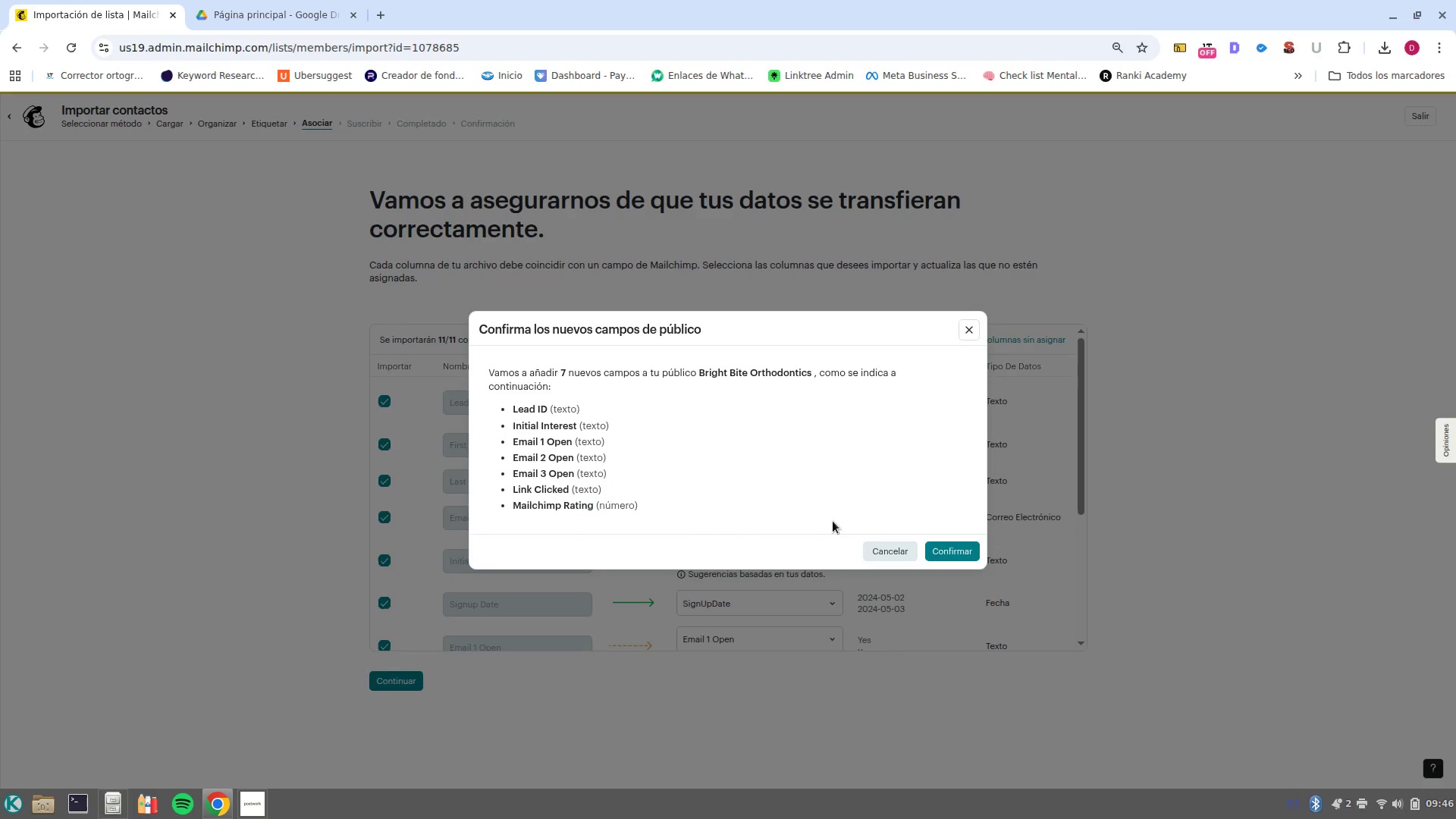 
left_click([954, 557])
 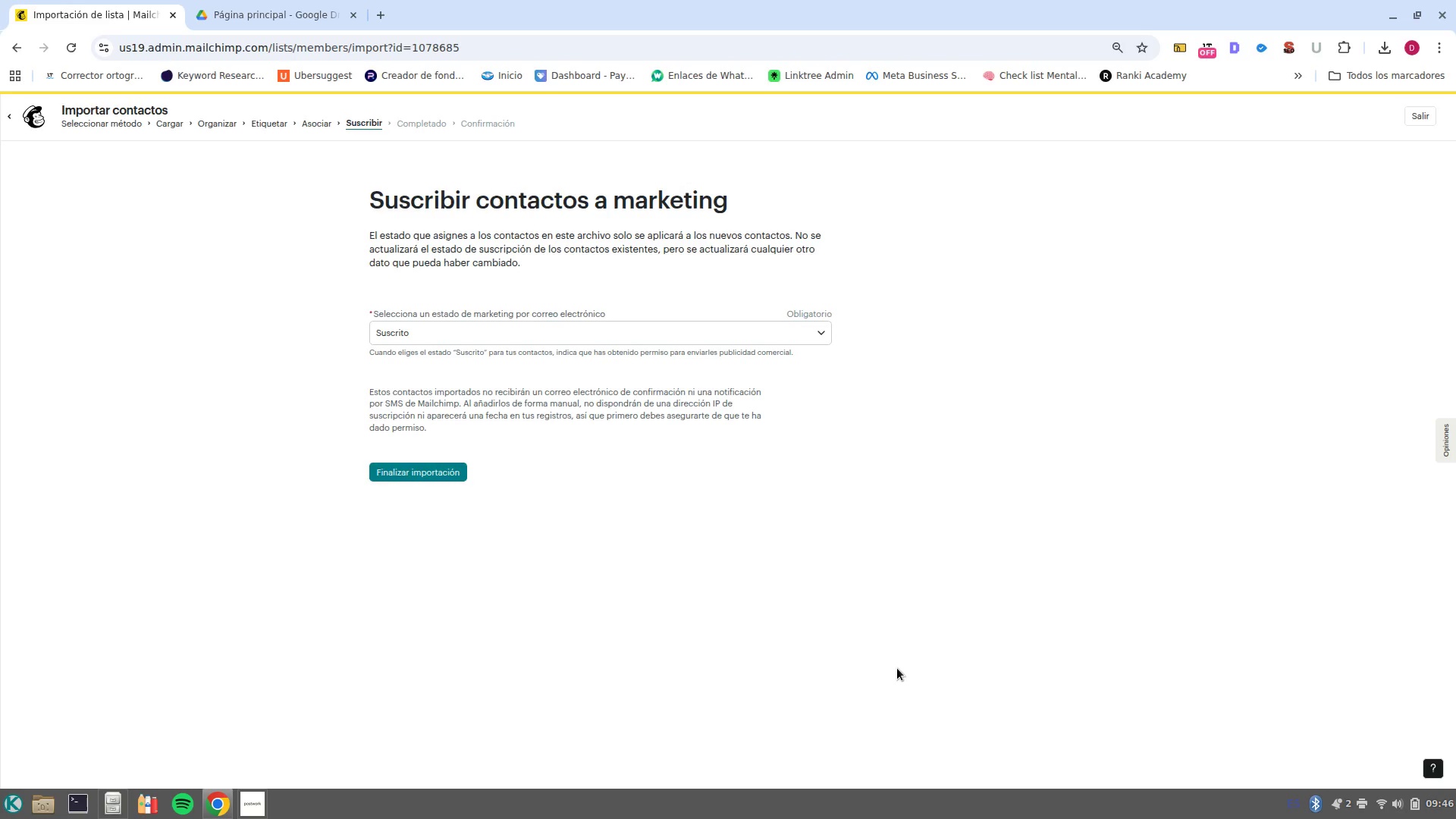 
wait(10.94)
 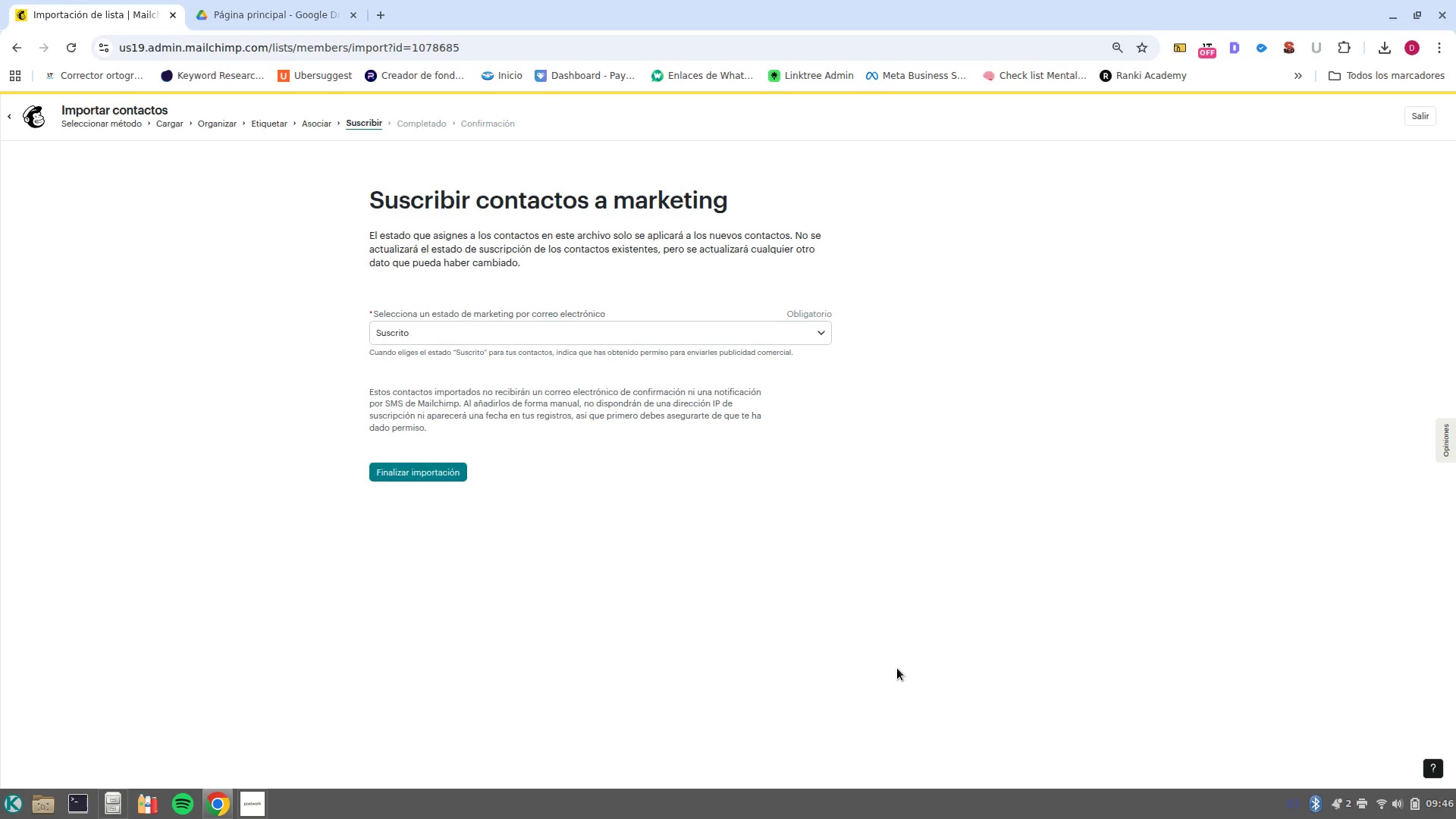 
left_click([428, 482])
 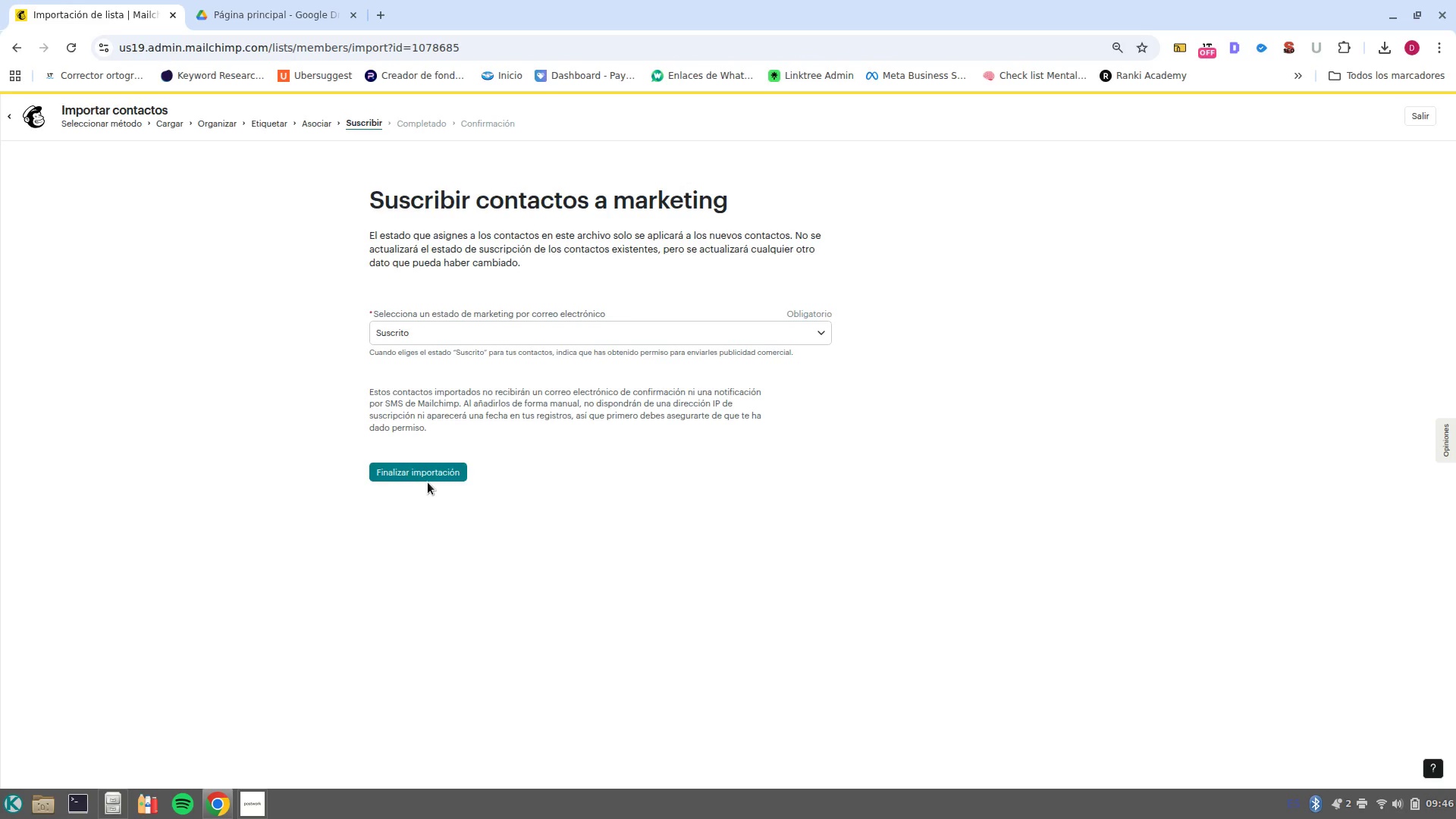 
wait(5.22)
 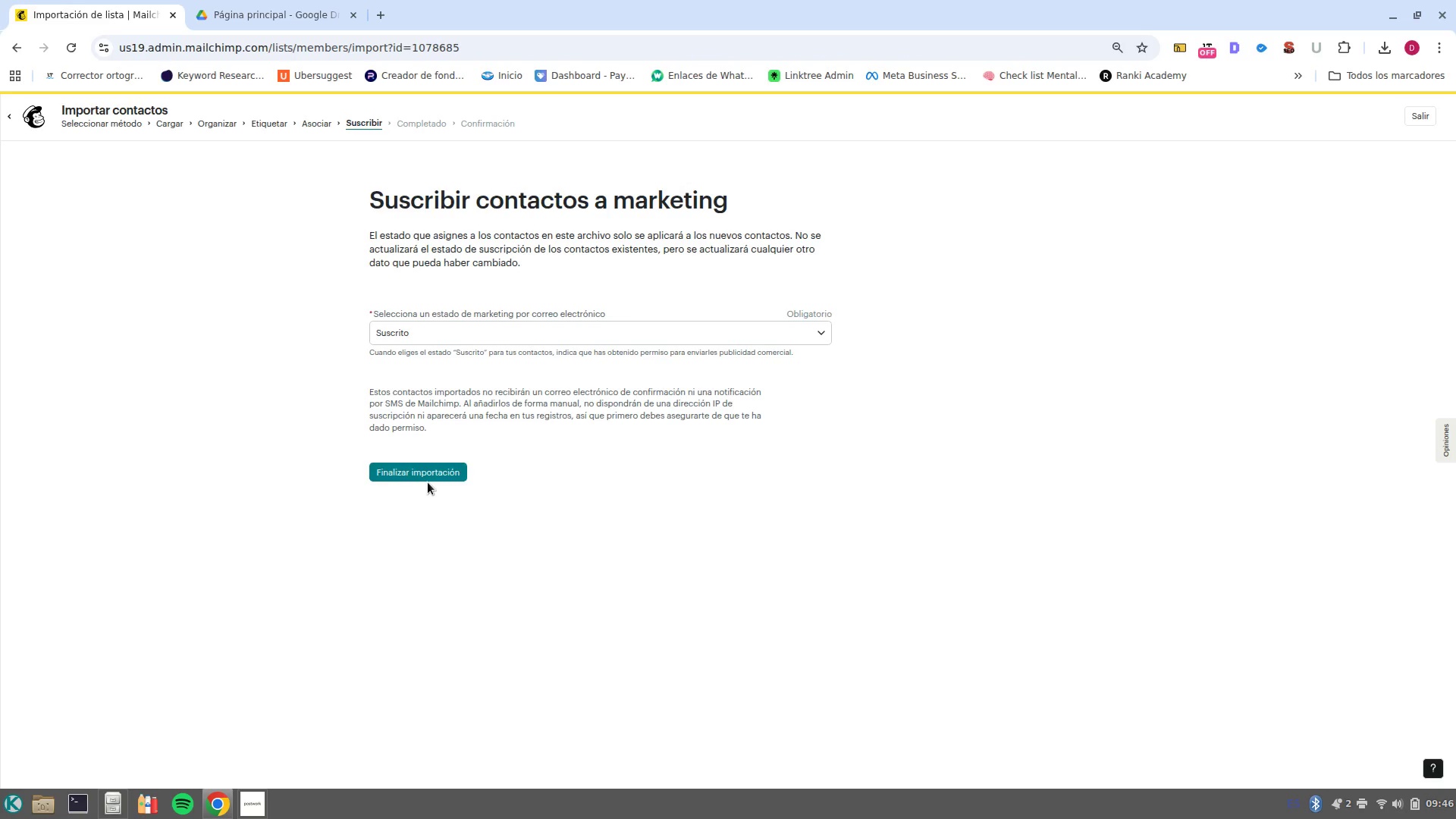 
left_click([411, 476])
 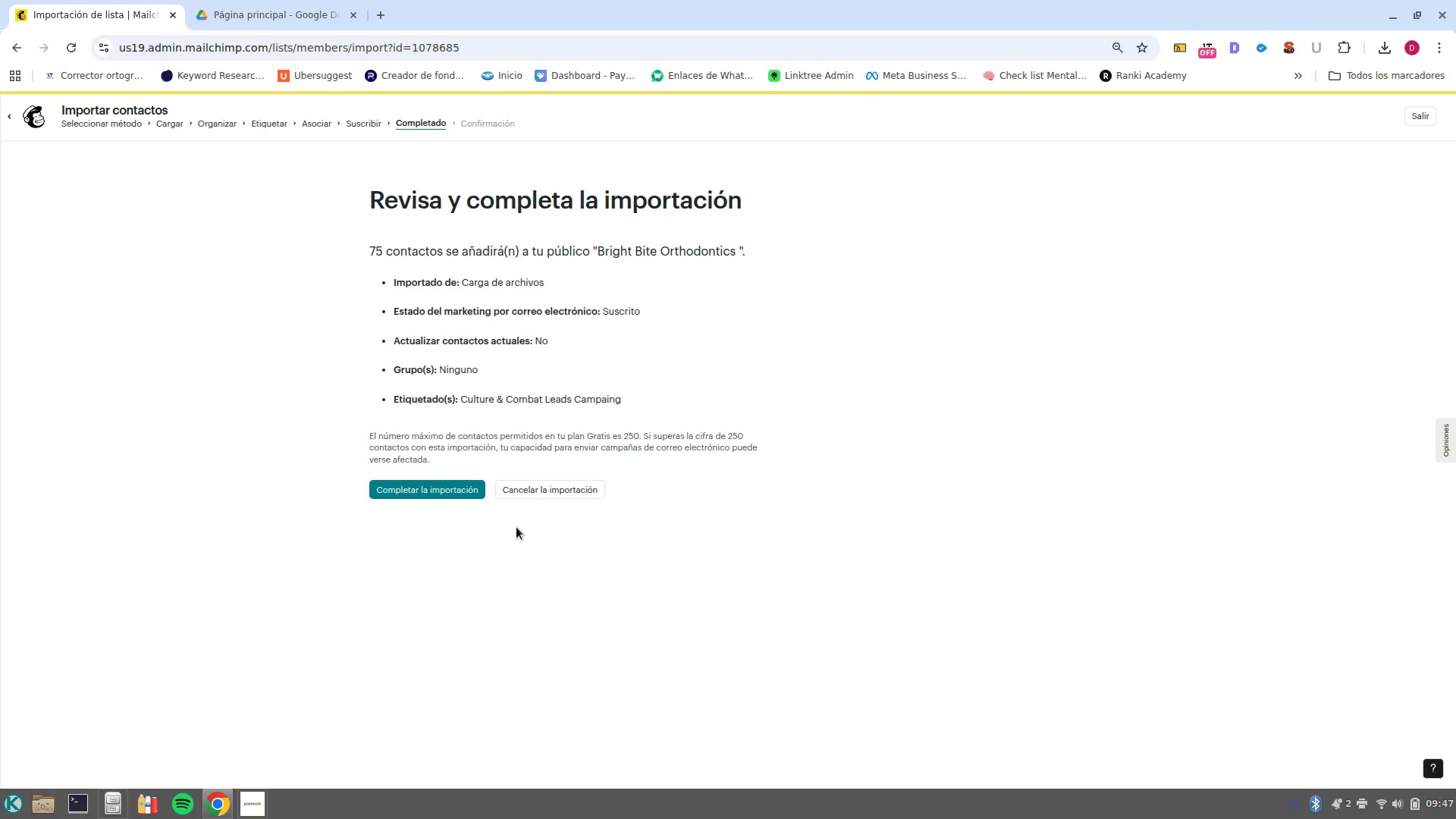 
left_click([388, 494])
 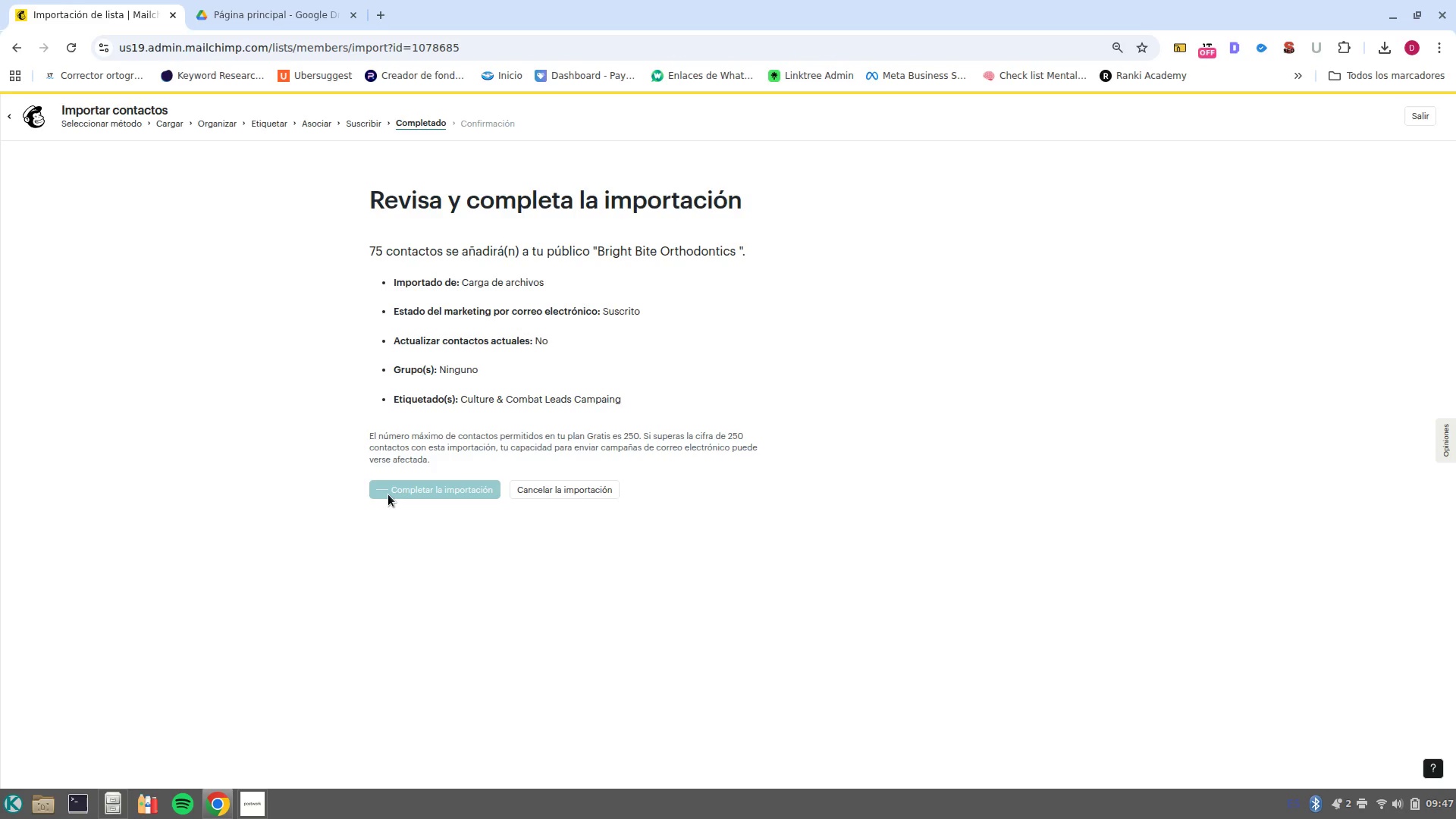 
wait(11.98)
 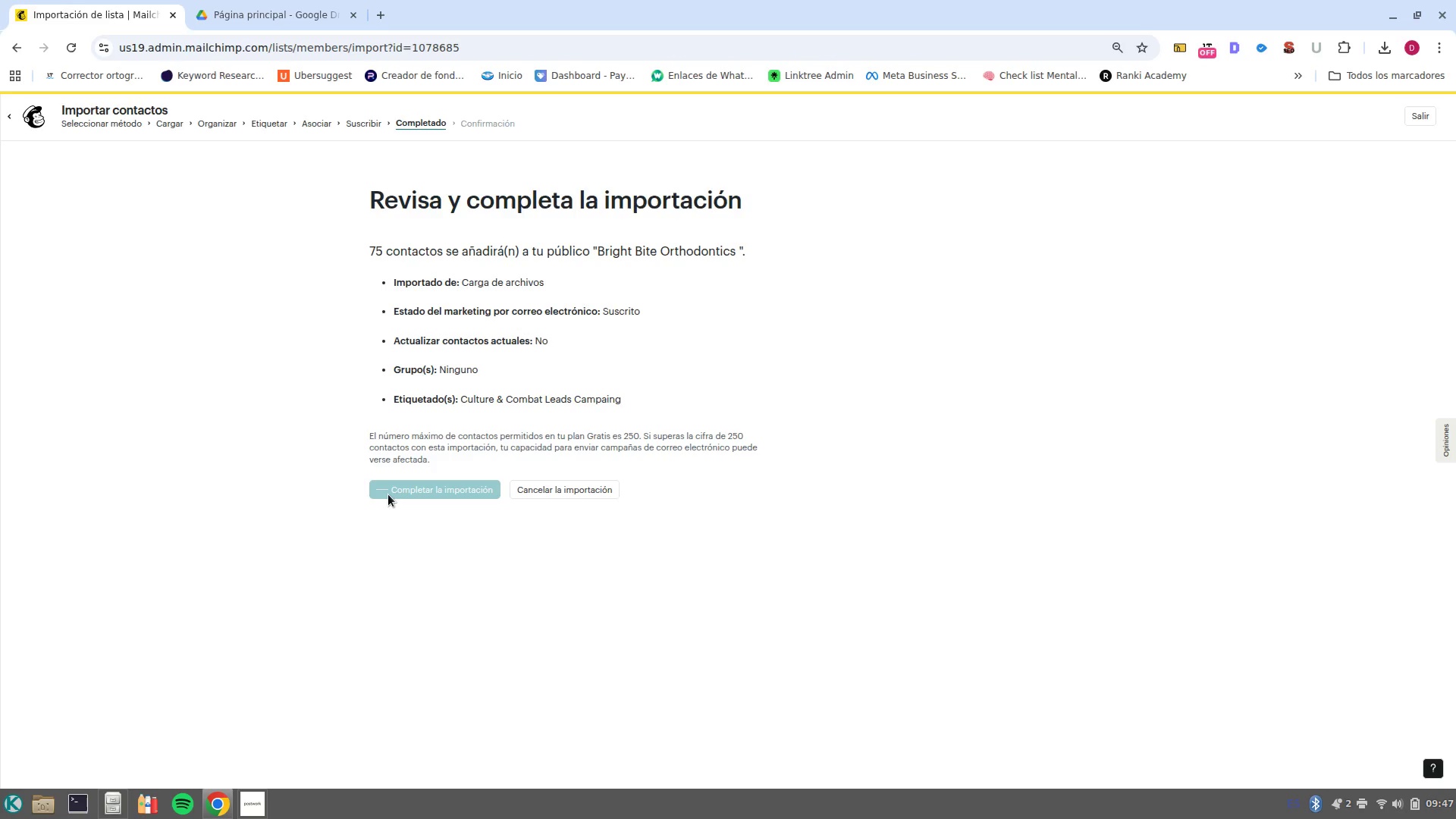 
left_click([609, 283])
 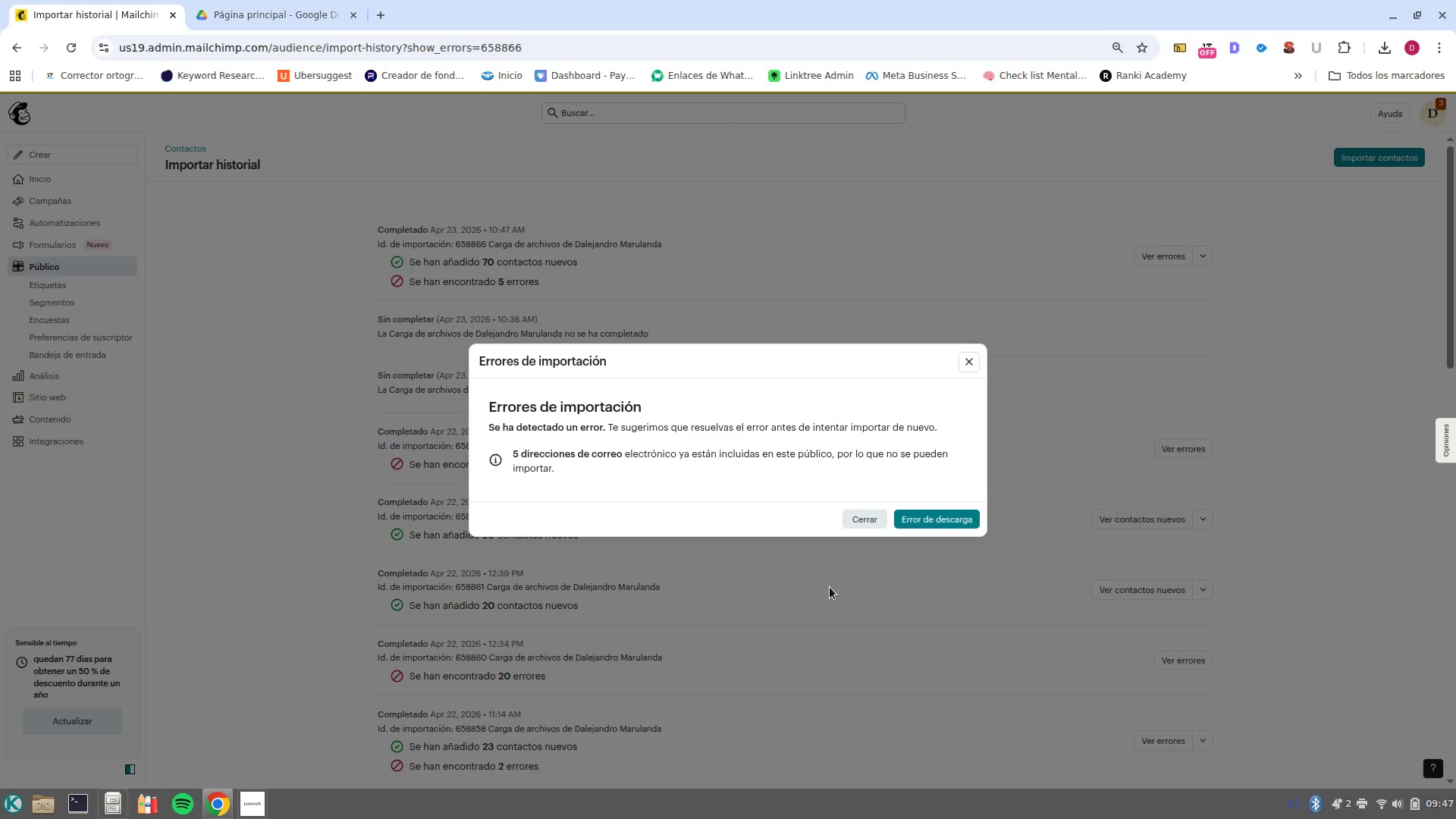 
wait(7.29)
 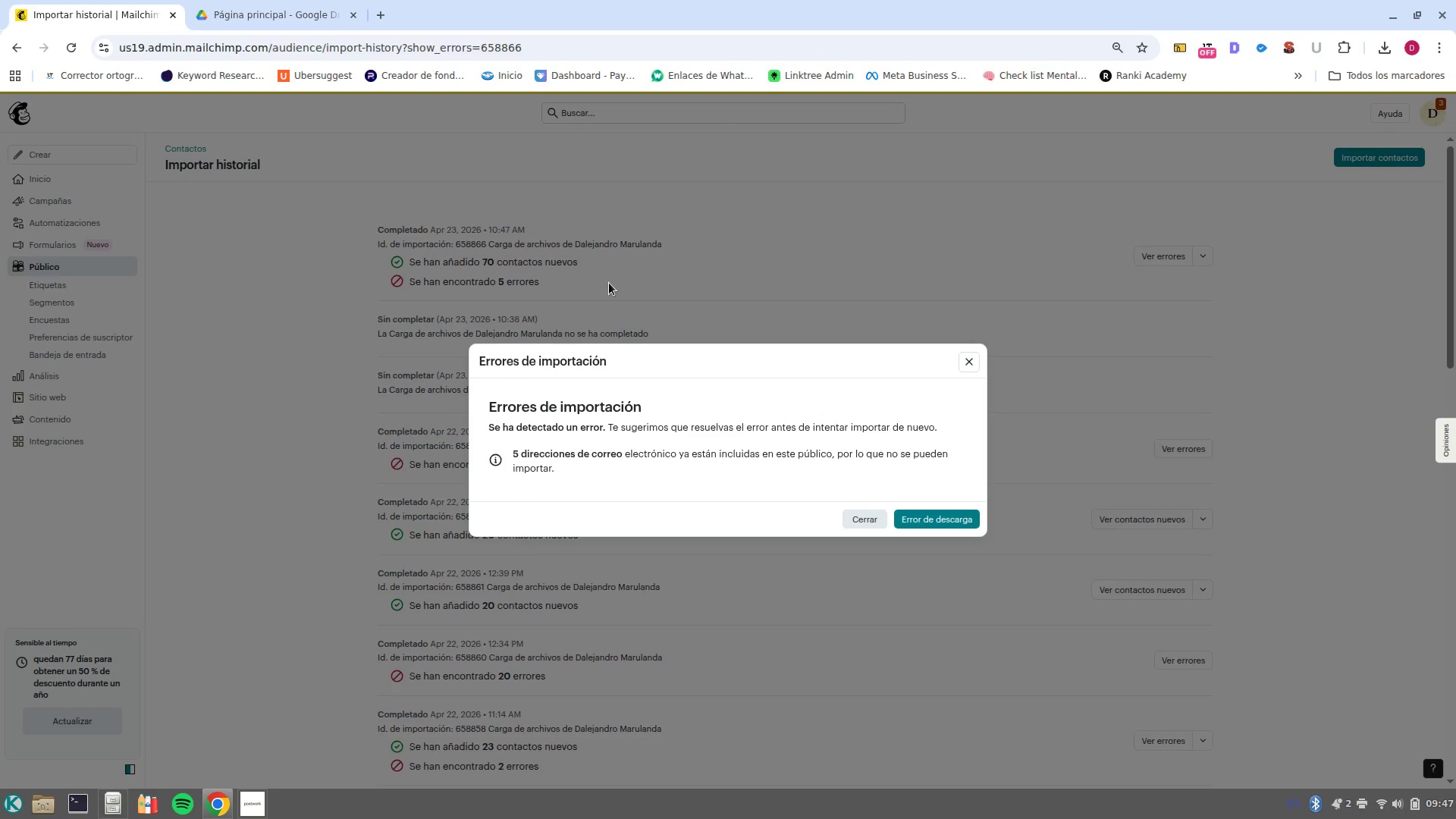 
left_click([967, 360])
 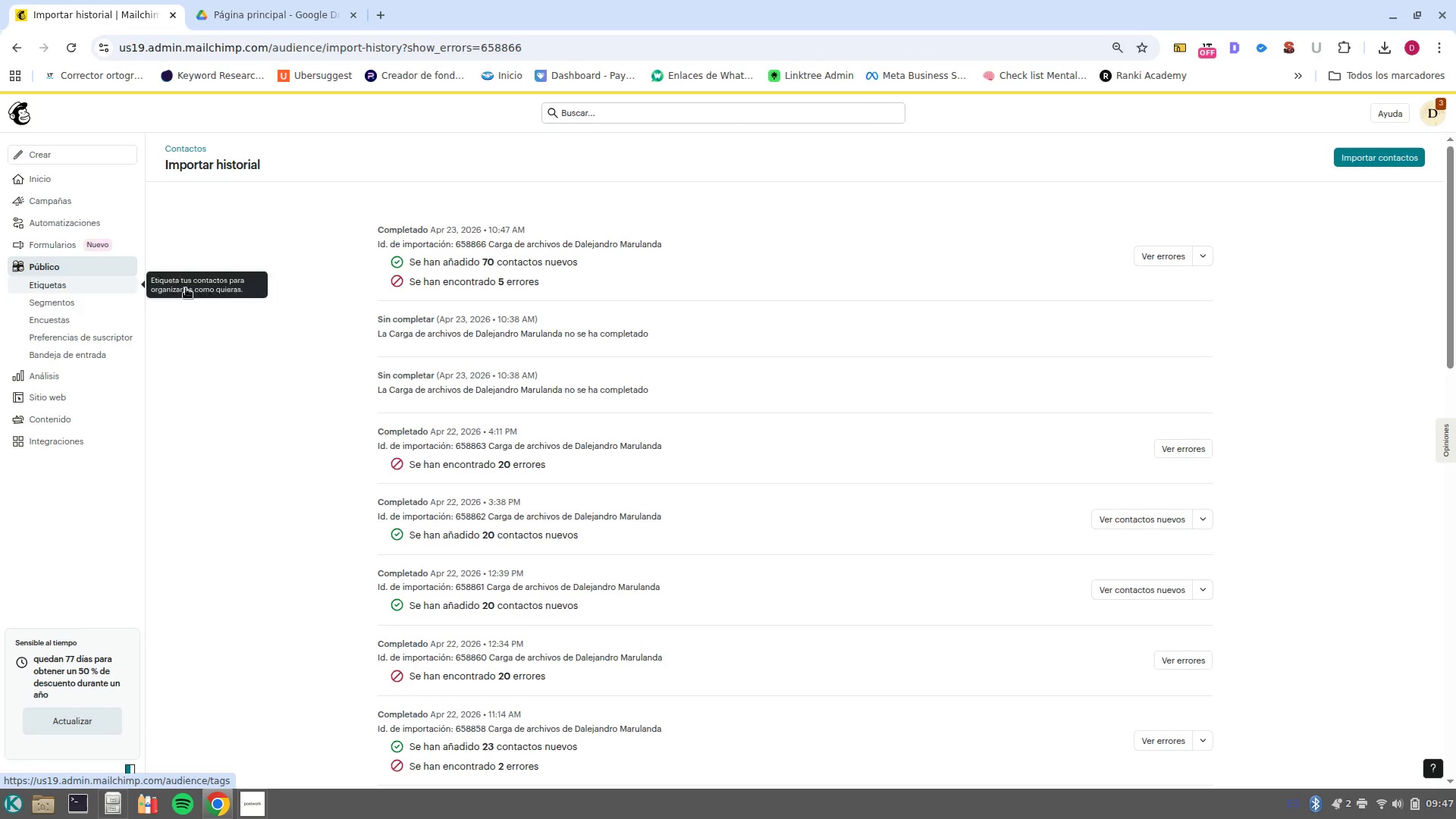 
left_click([39, 263])
 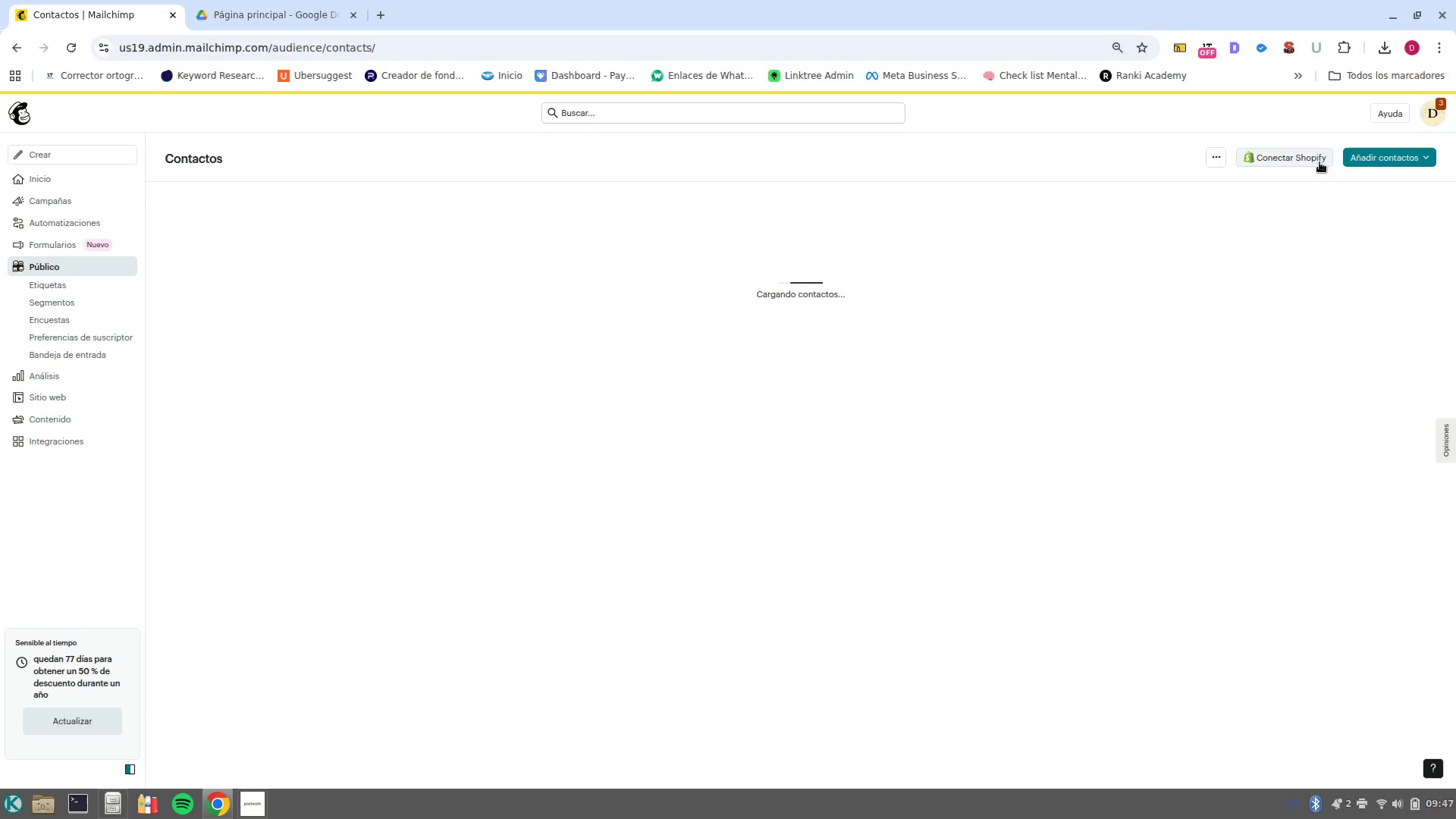 
left_click([1216, 157])
 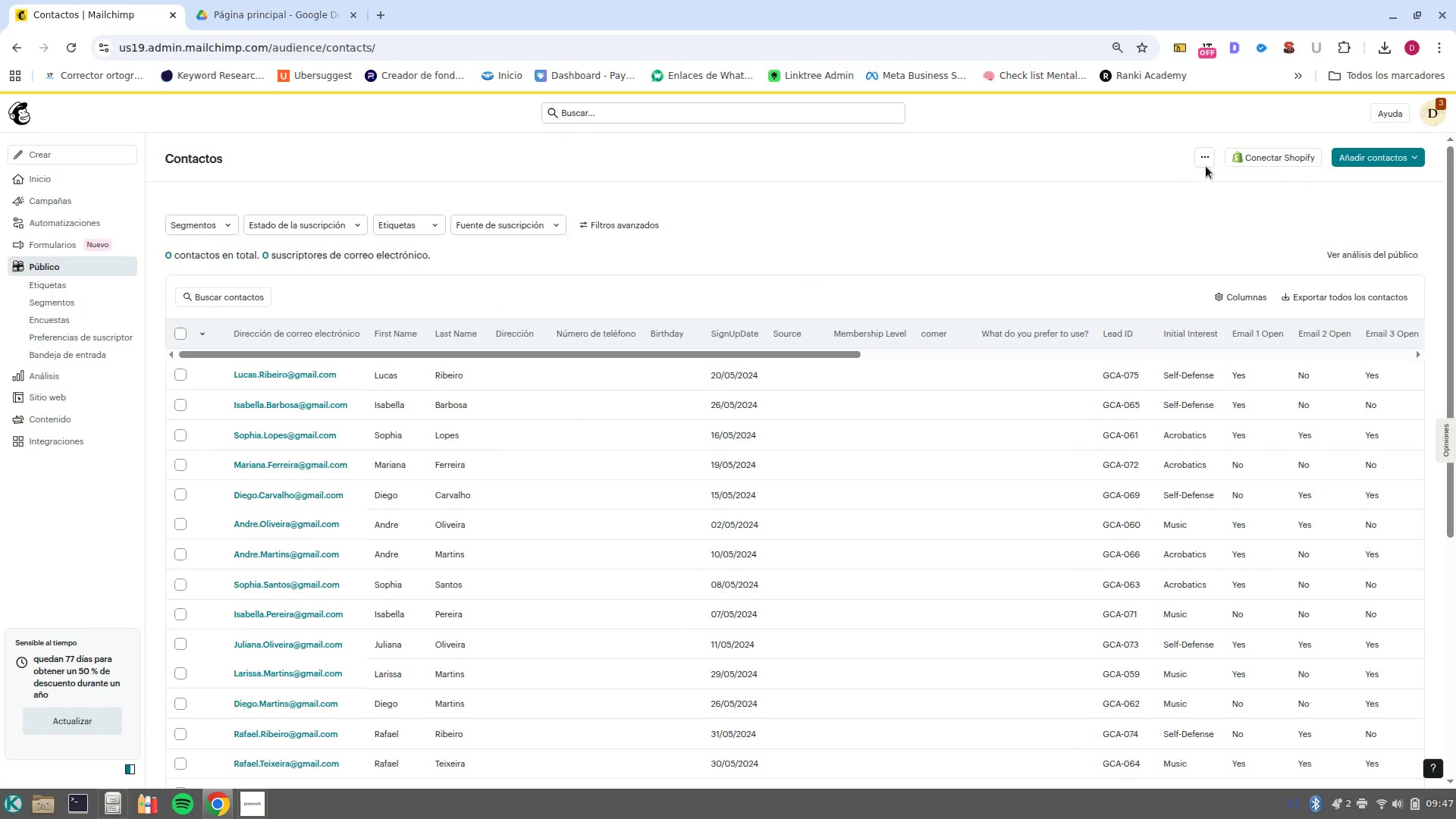 
left_click([1207, 164])
 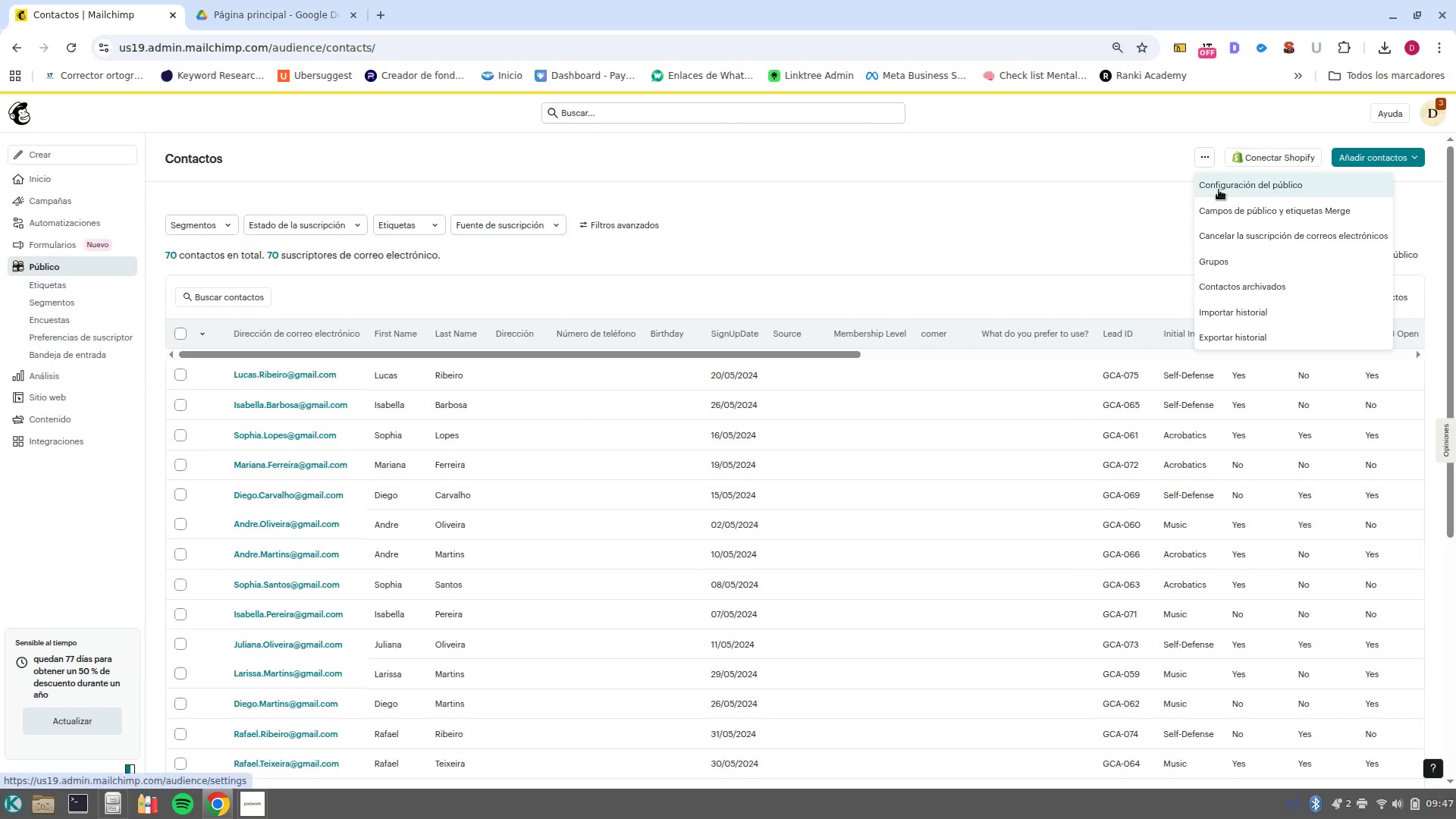 
left_click([1219, 190])
 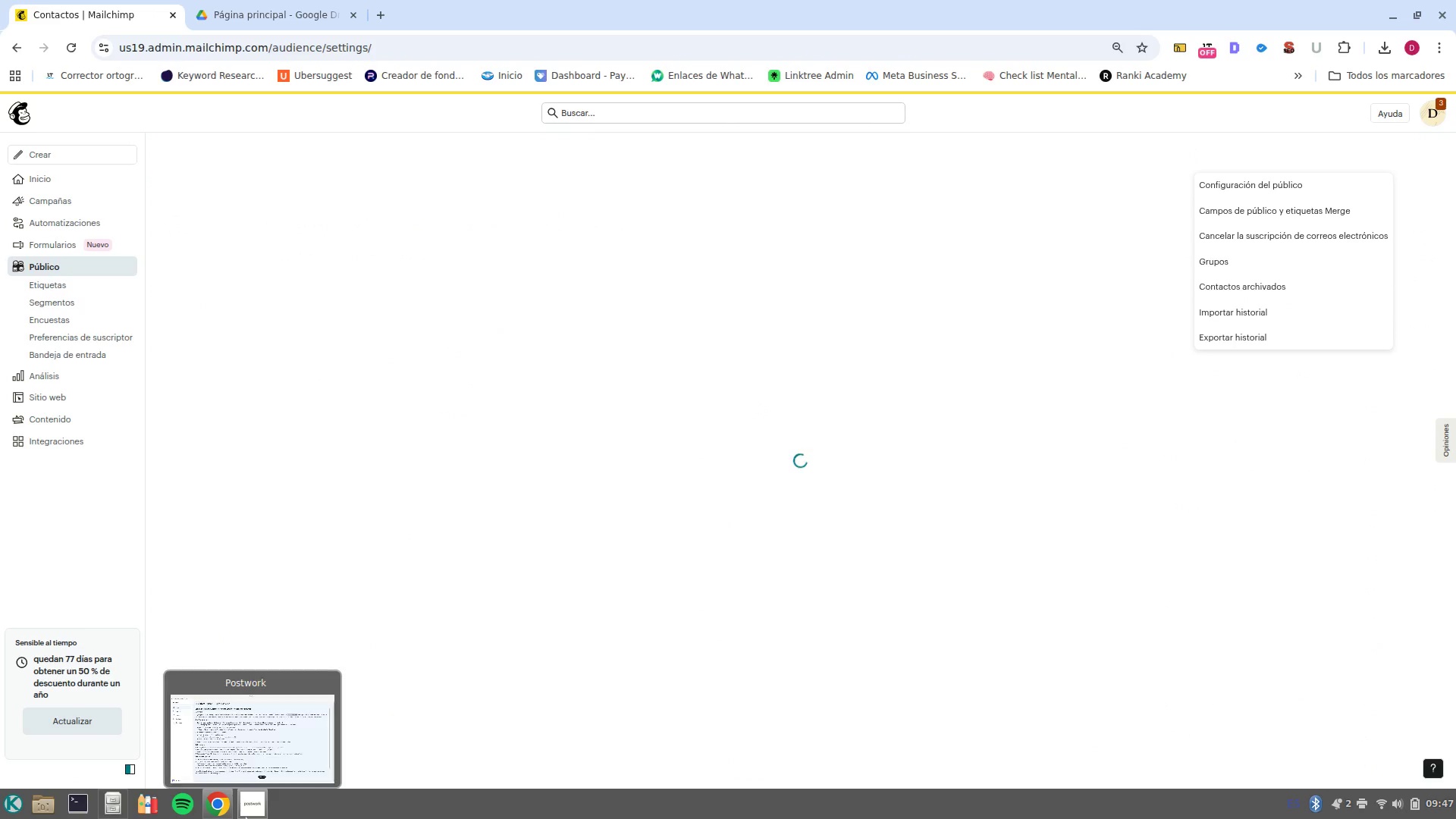 
left_click([243, 733])